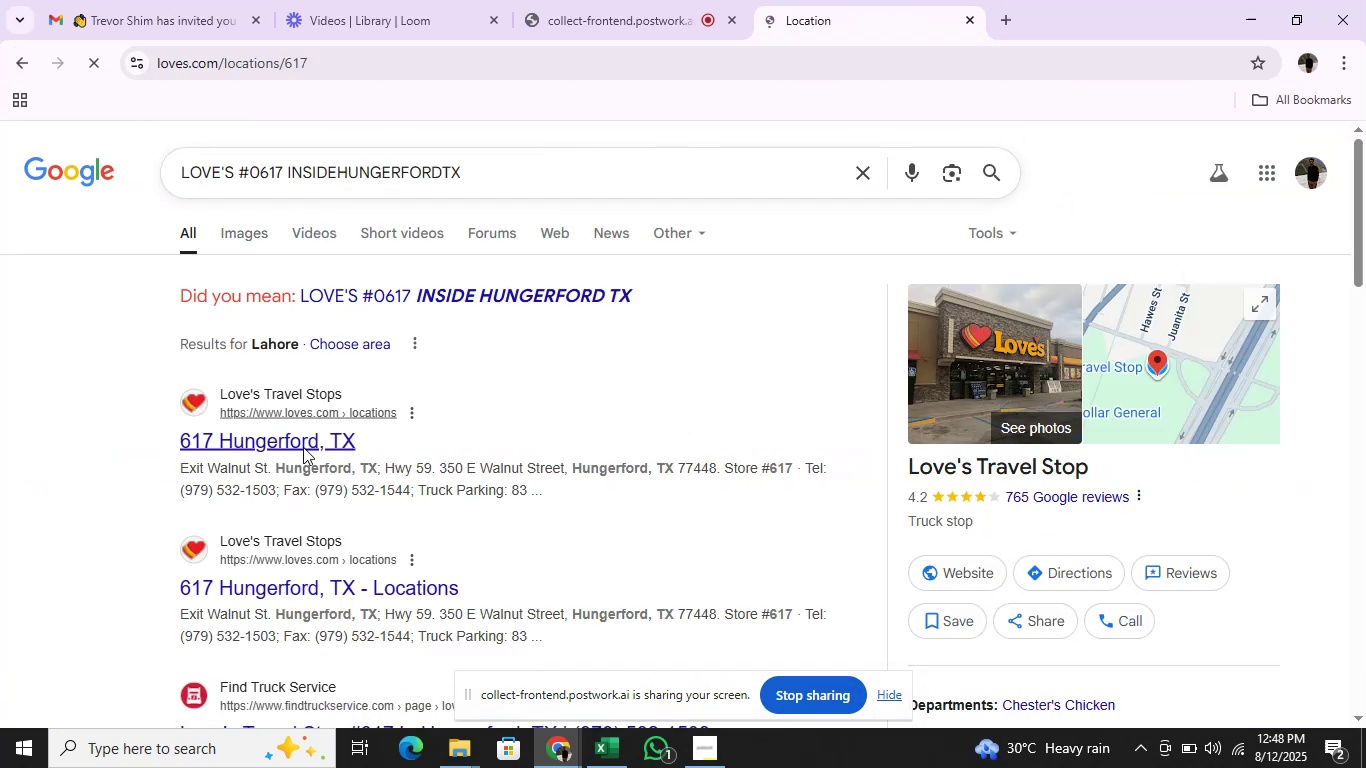 
mouse_move([958, 342])
 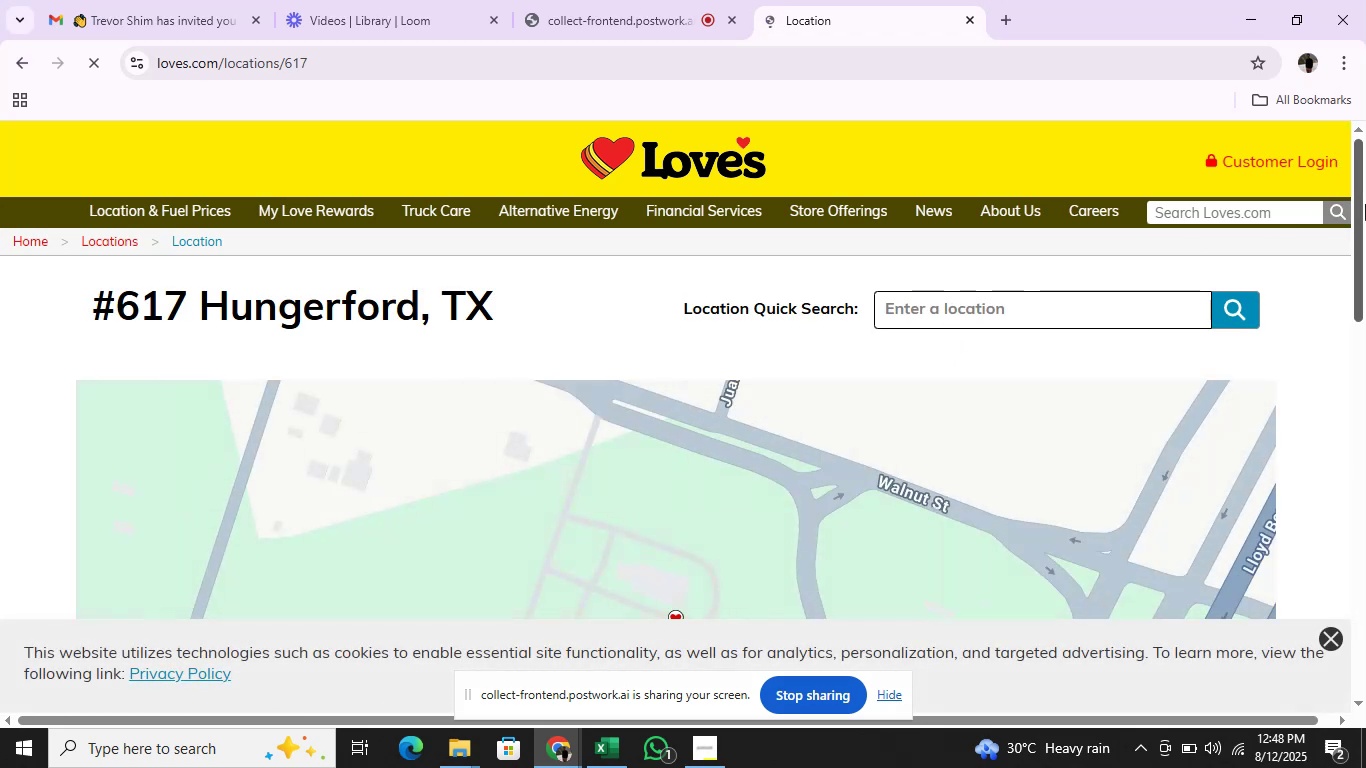 
left_click_drag(start_coordinate=[1356, 204], to_coordinate=[1365, 444])
 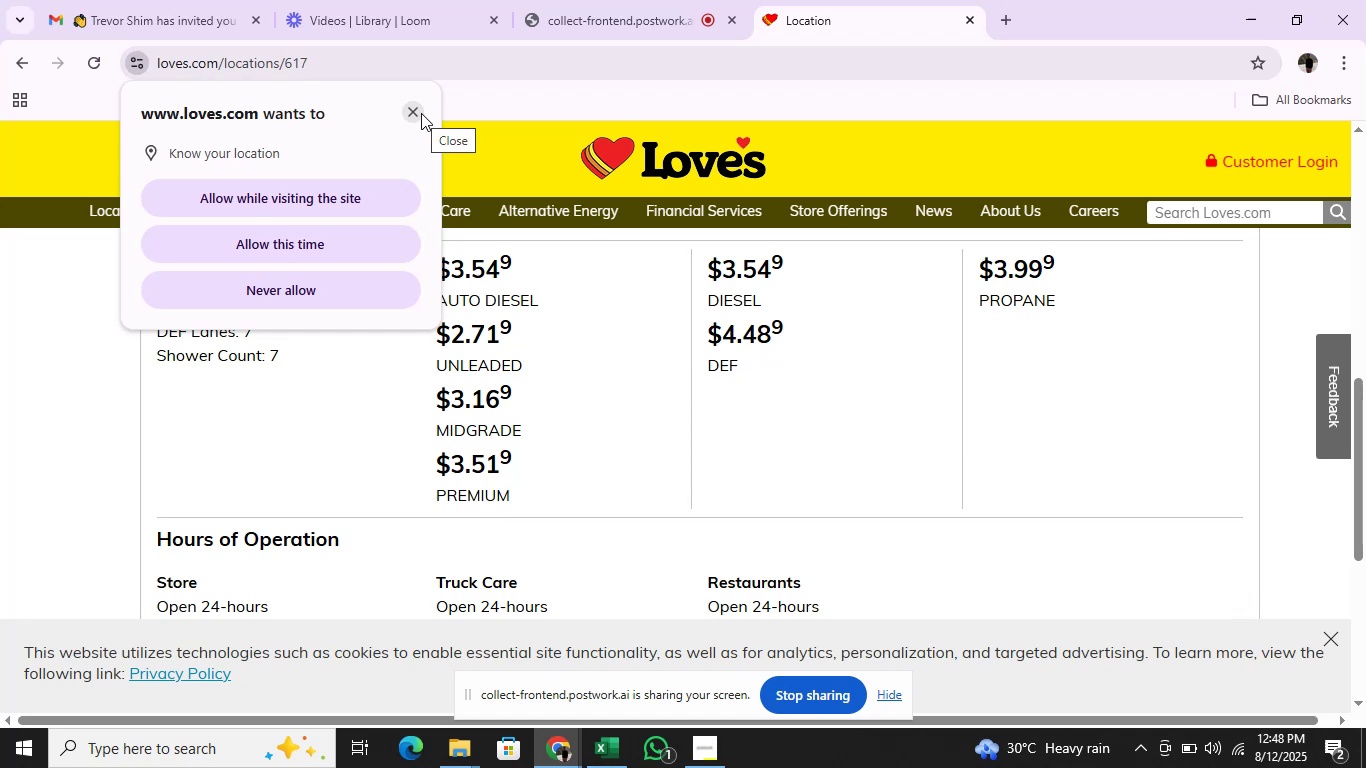 
left_click([421, 113])
 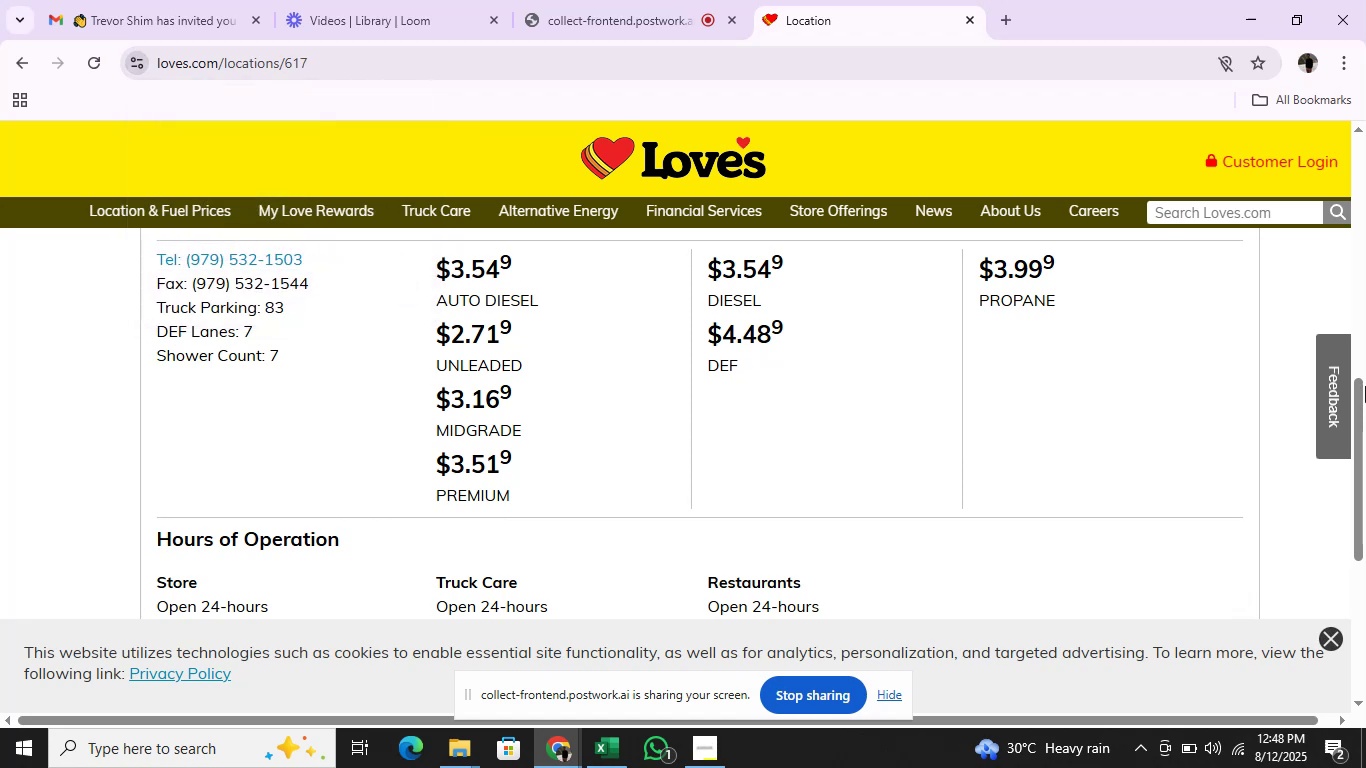 
left_click_drag(start_coordinate=[1365, 411], to_coordinate=[1365, 149])
 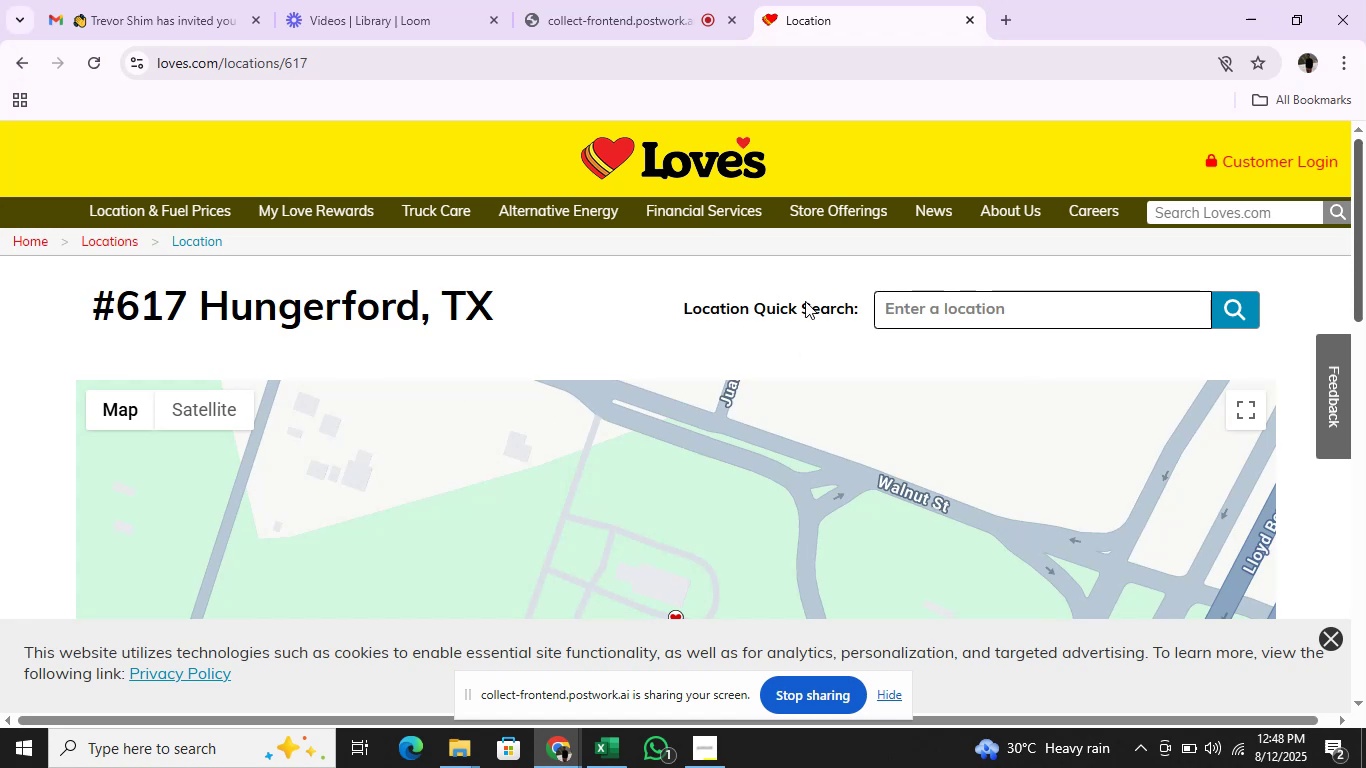 
left_click_drag(start_coordinate=[1365, 200], to_coordinate=[1365, 493])
 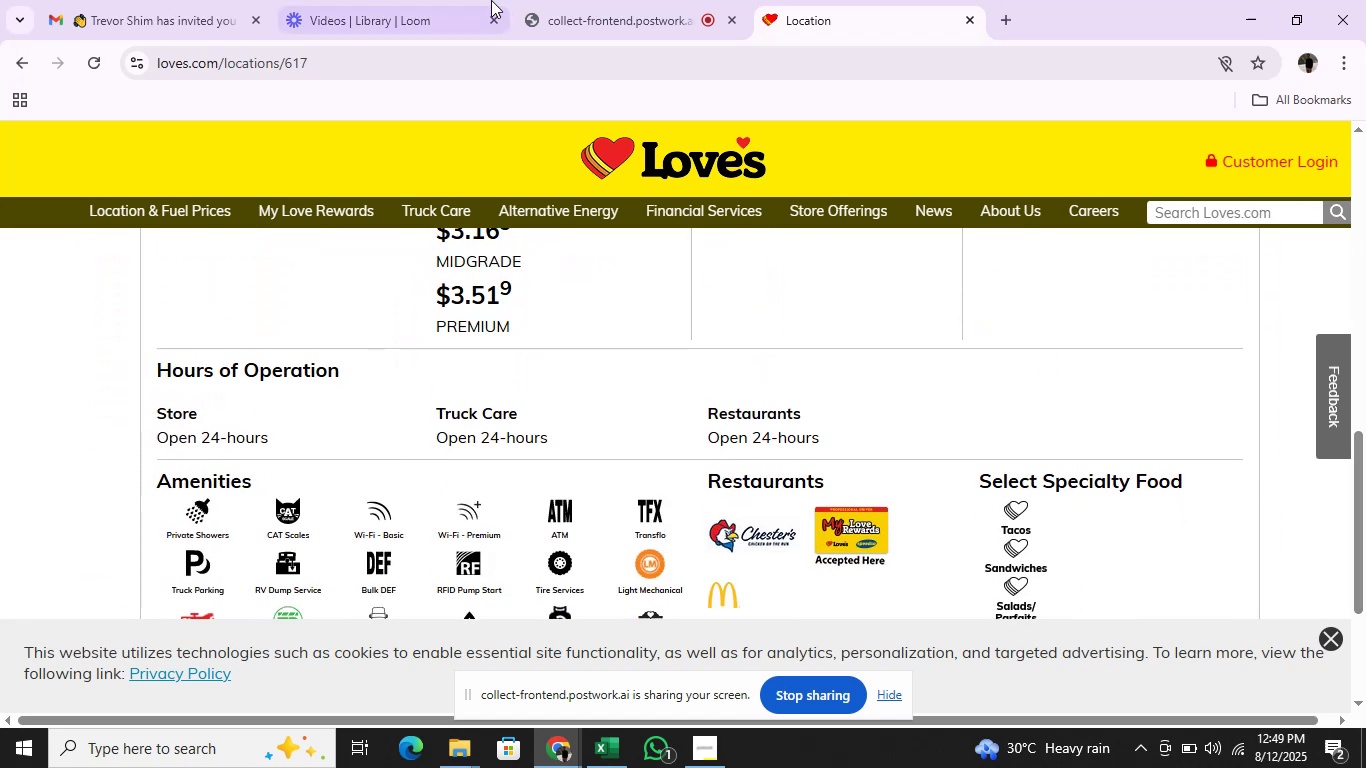 
left_click([2, 65])
 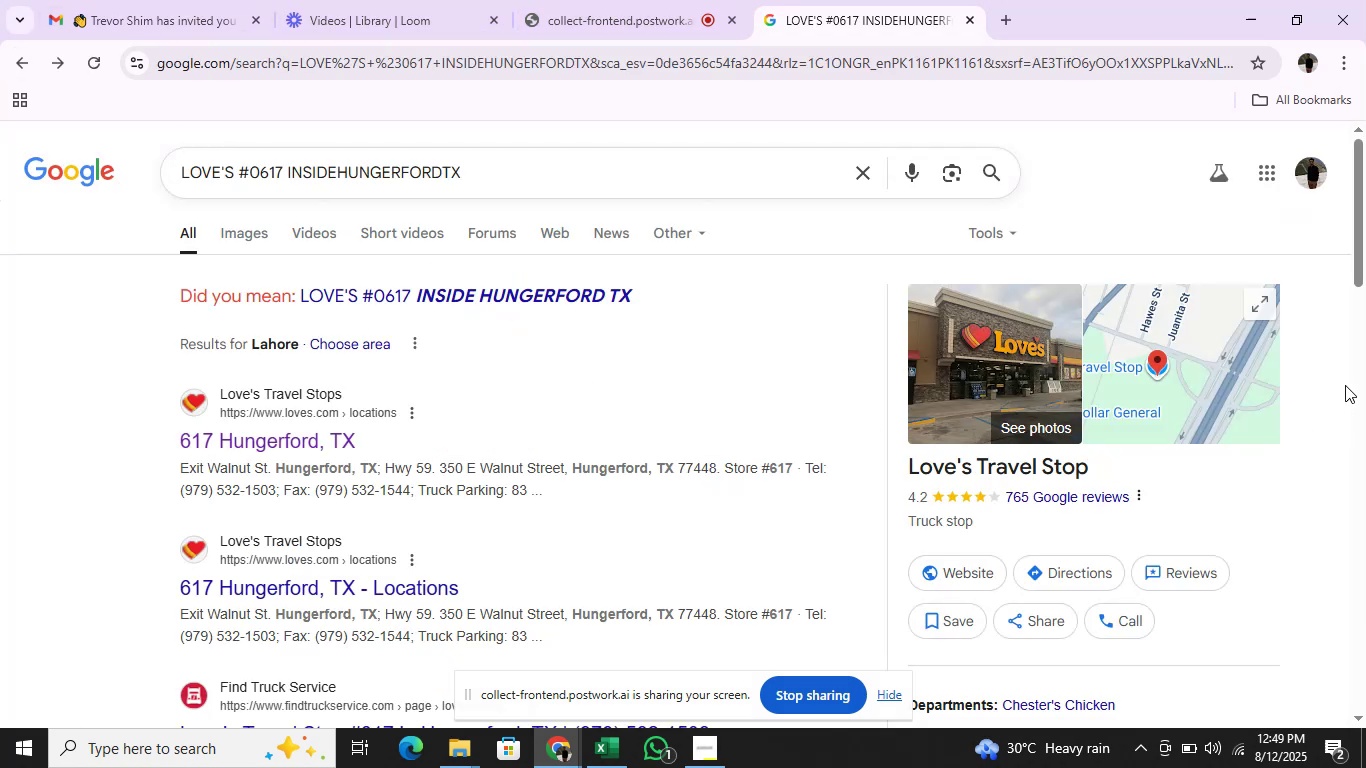 
wait(6.18)
 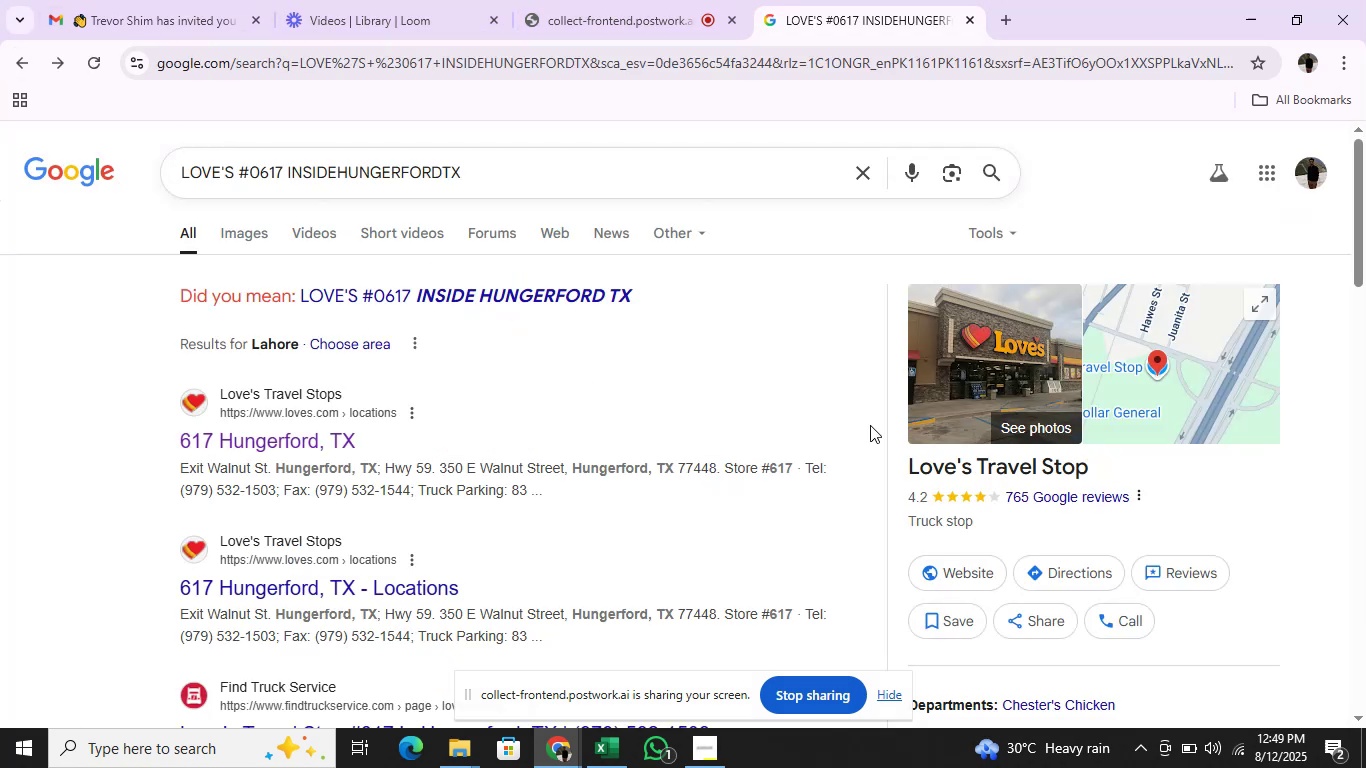 
left_click_drag(start_coordinate=[1364, 254], to_coordinate=[1365, 249])
 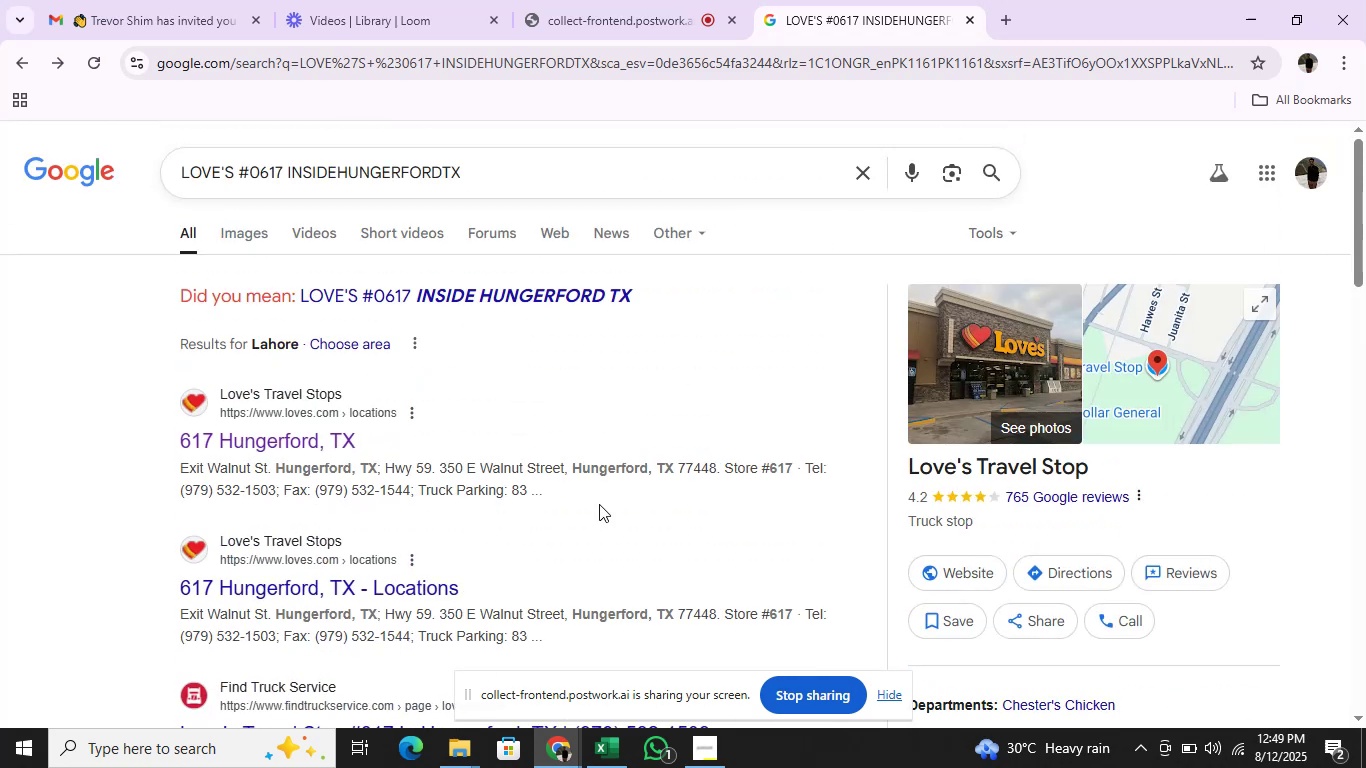 
wait(5.03)
 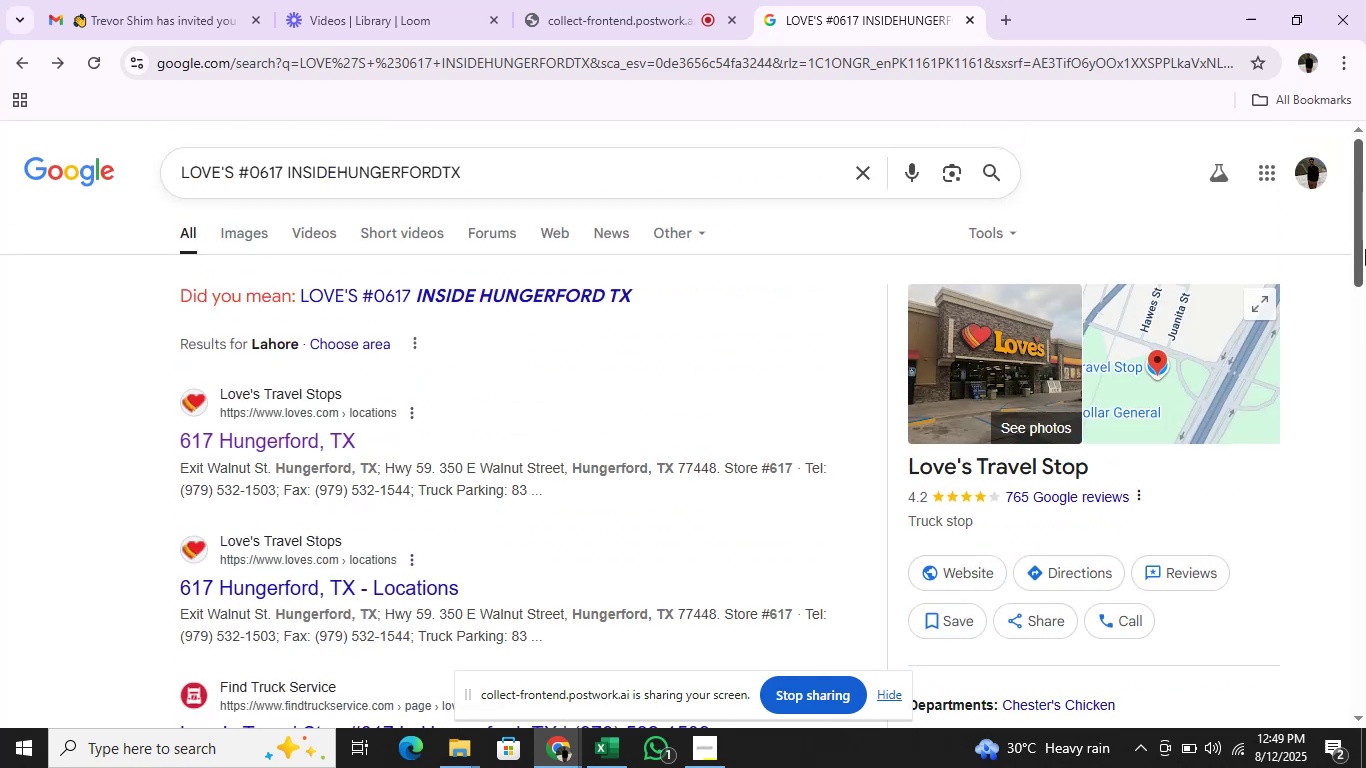 
left_click([603, 751])
 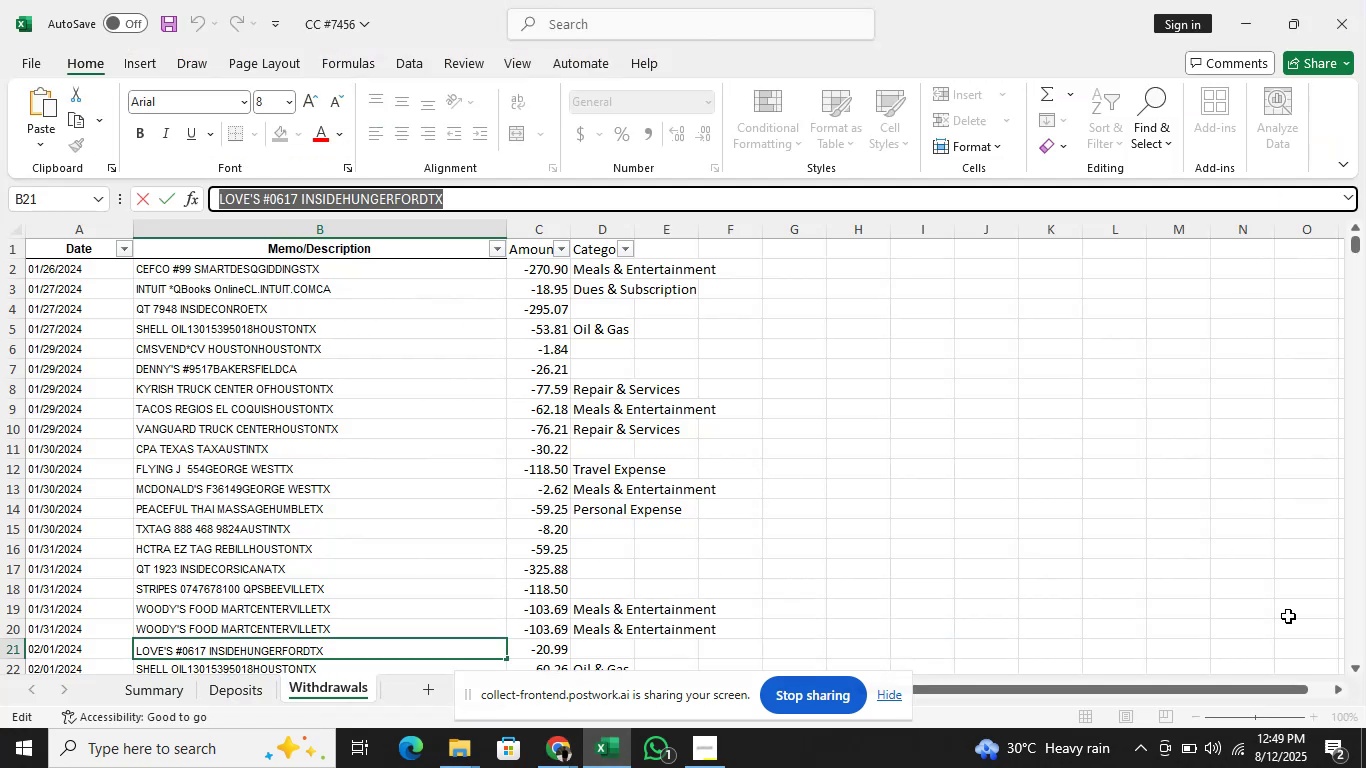 
double_click([1363, 666])
 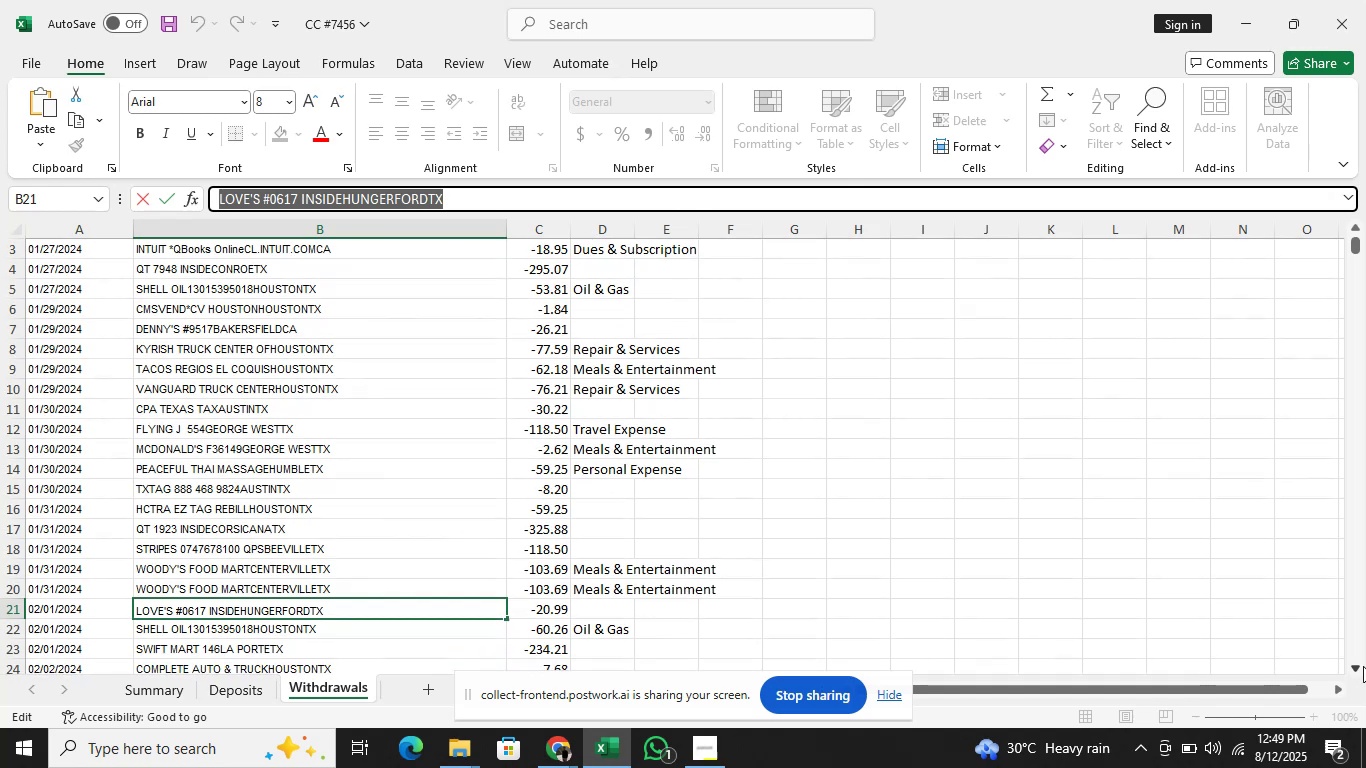 
triple_click([1363, 666])
 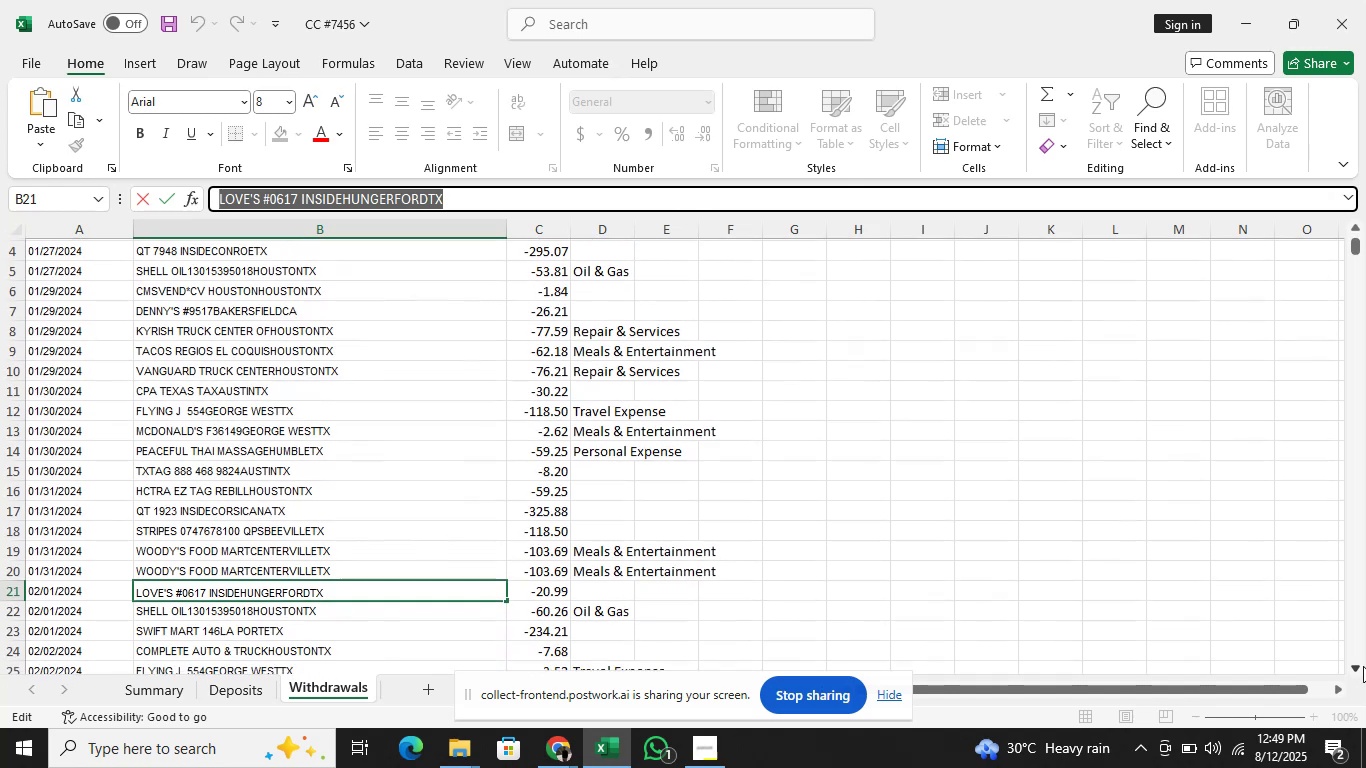 
triple_click([1363, 666])
 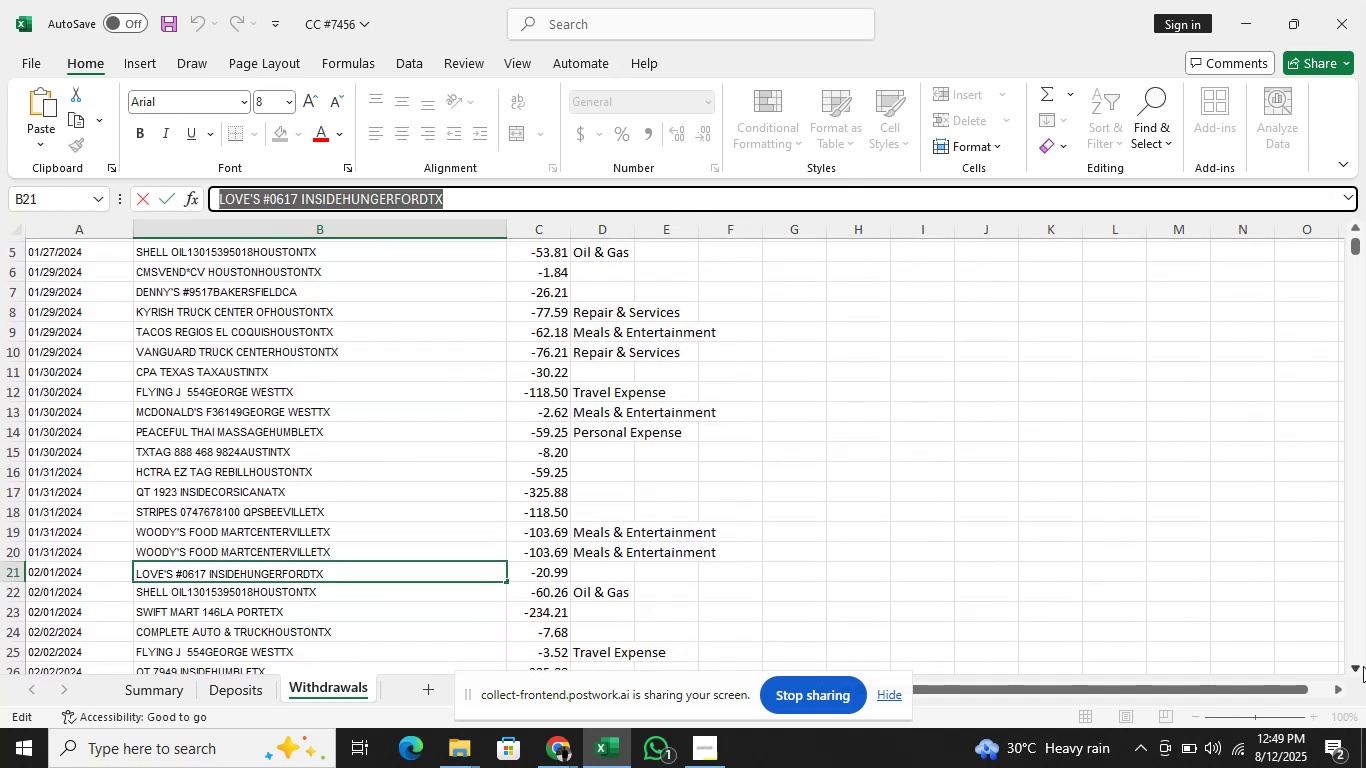 
triple_click([1363, 666])
 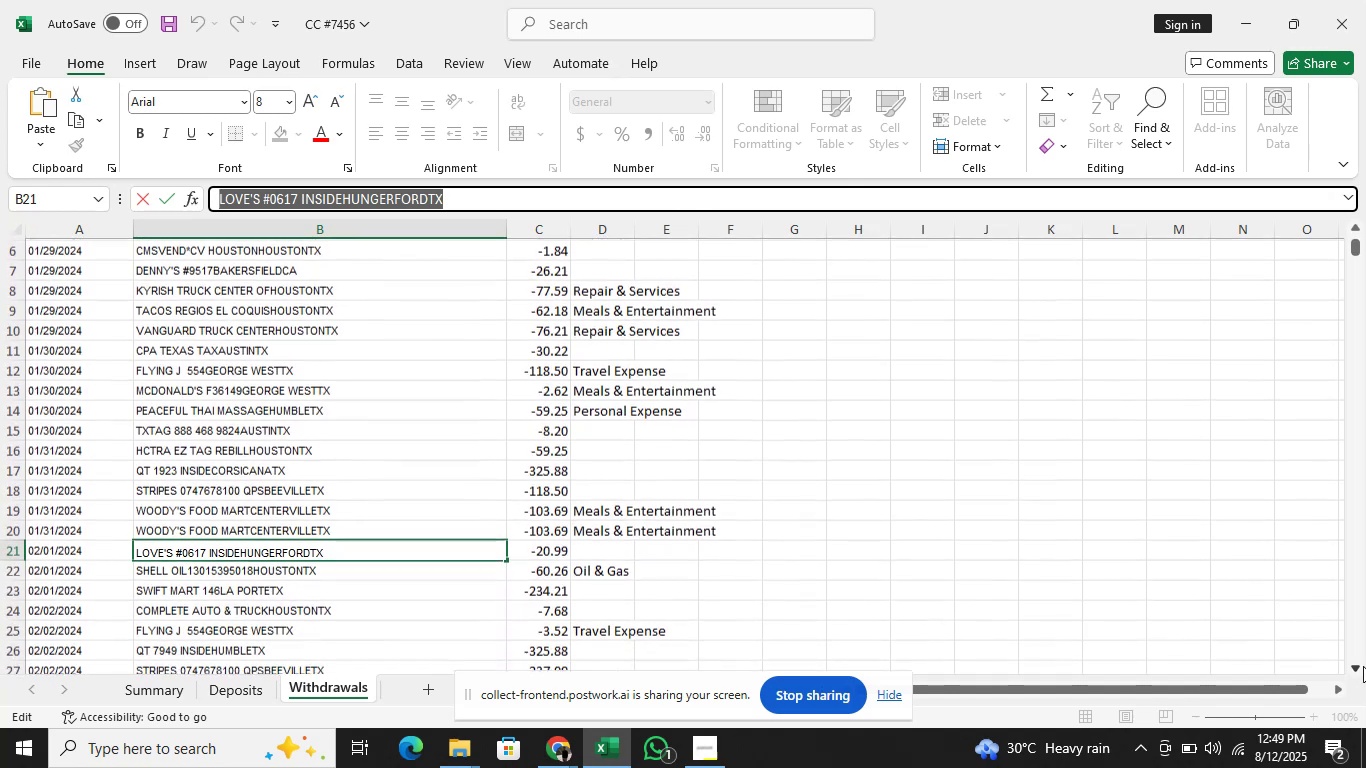 
triple_click([1363, 666])
 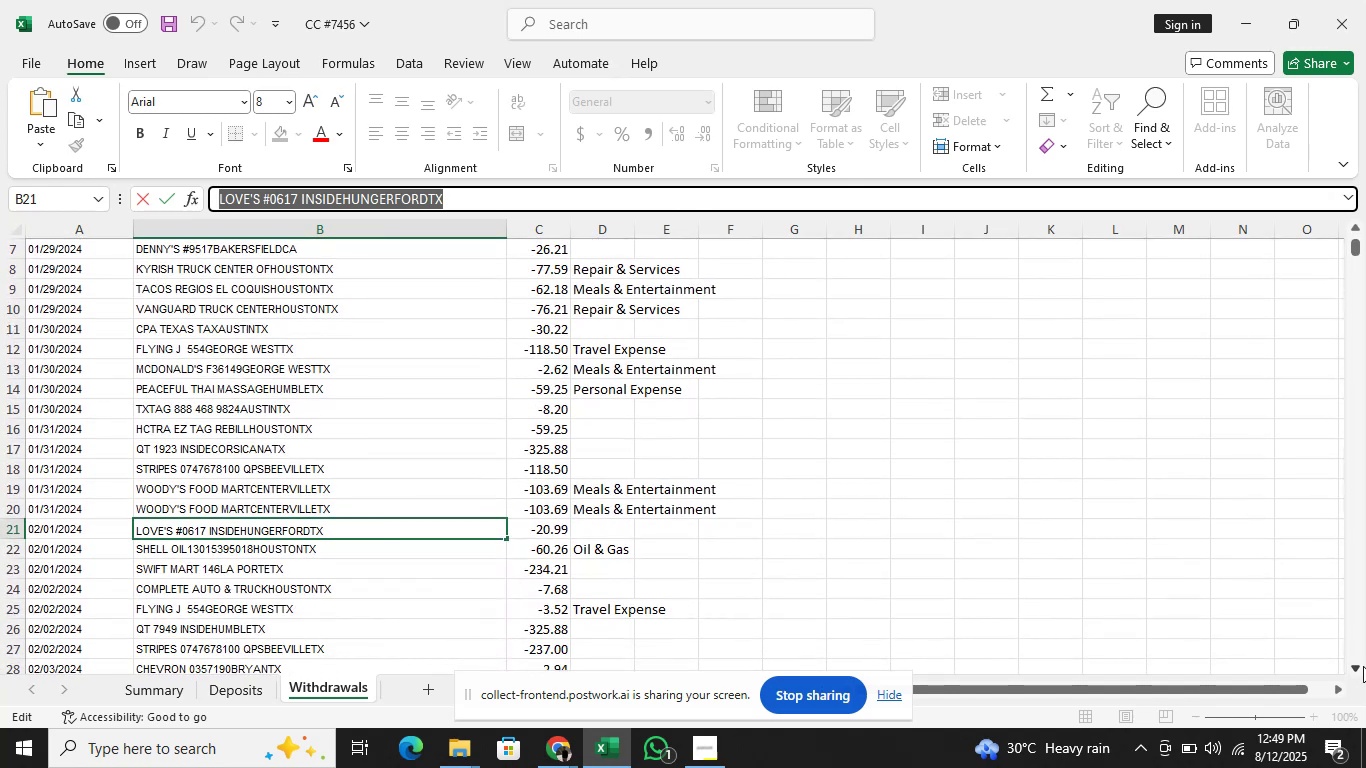 
triple_click([1363, 666])
 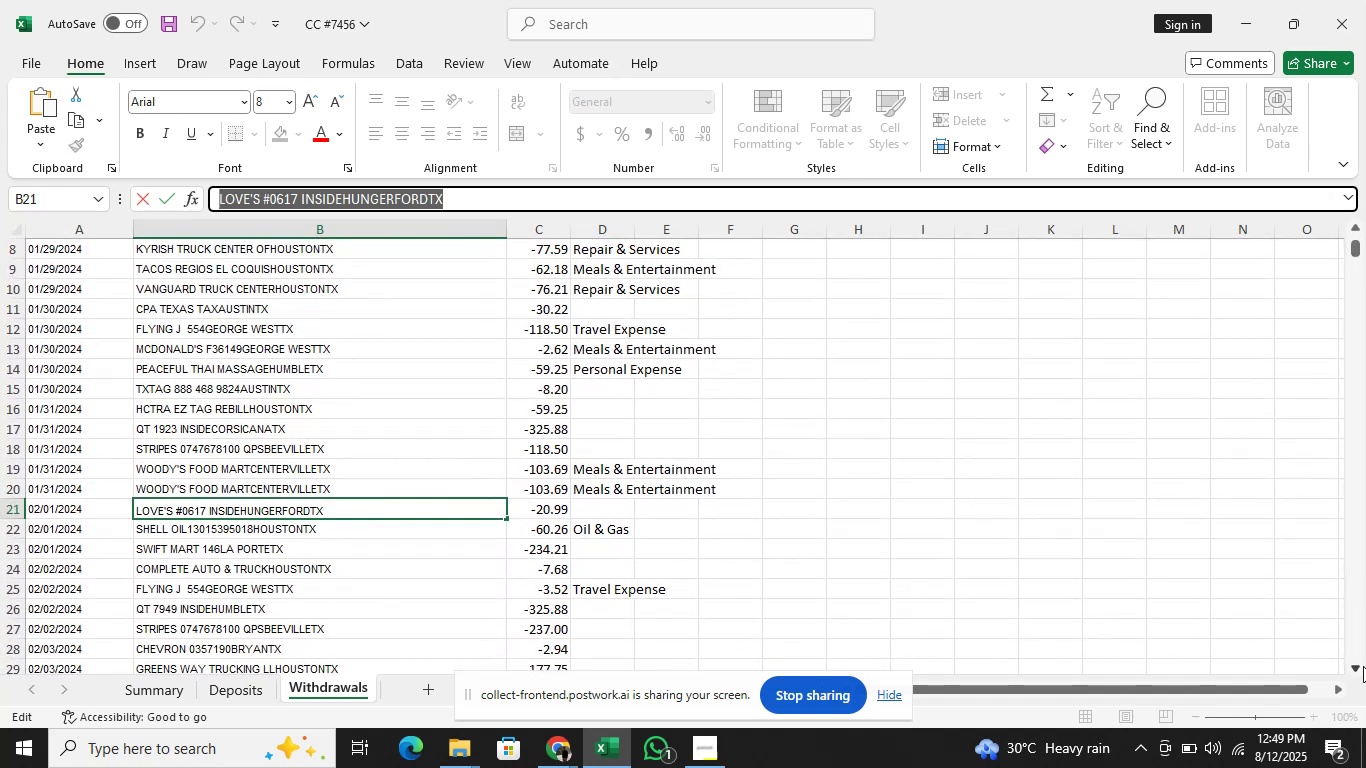 
triple_click([1363, 666])
 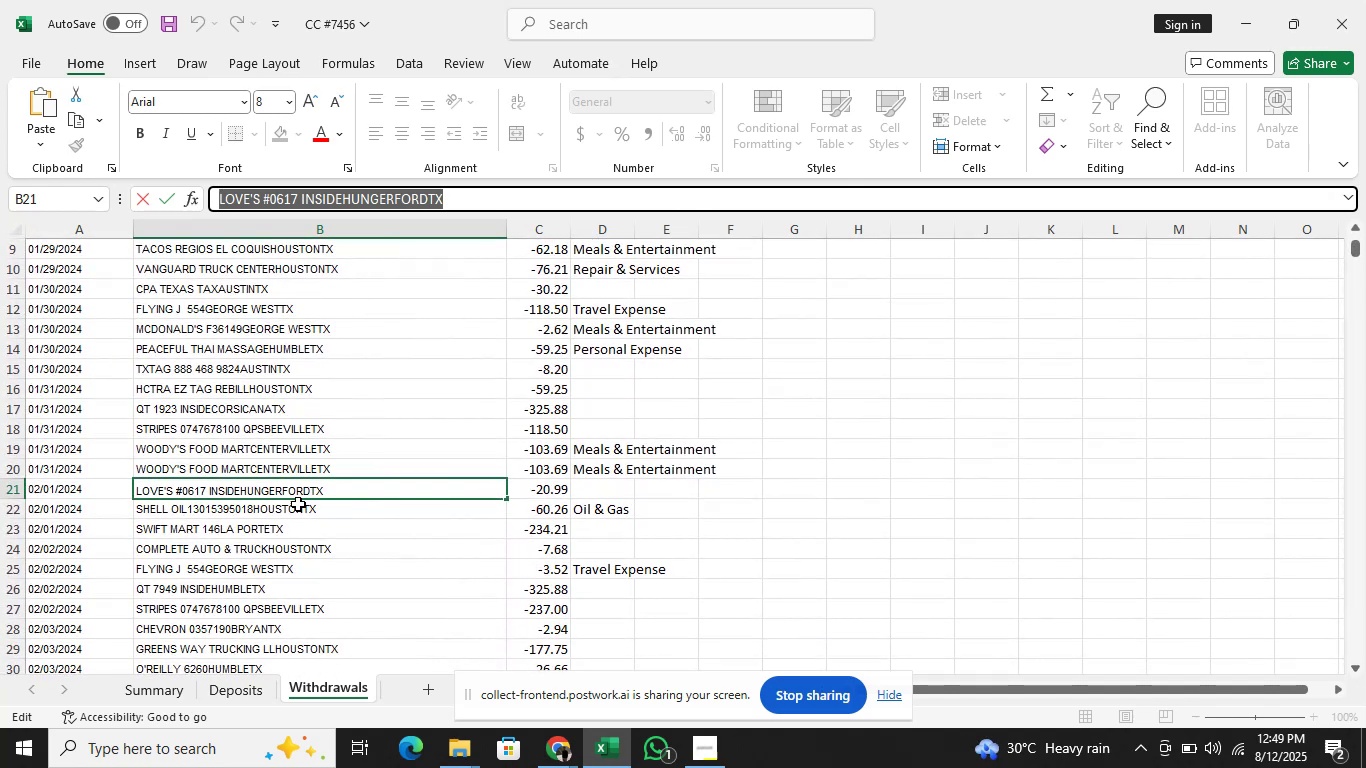 
left_click([317, 532])
 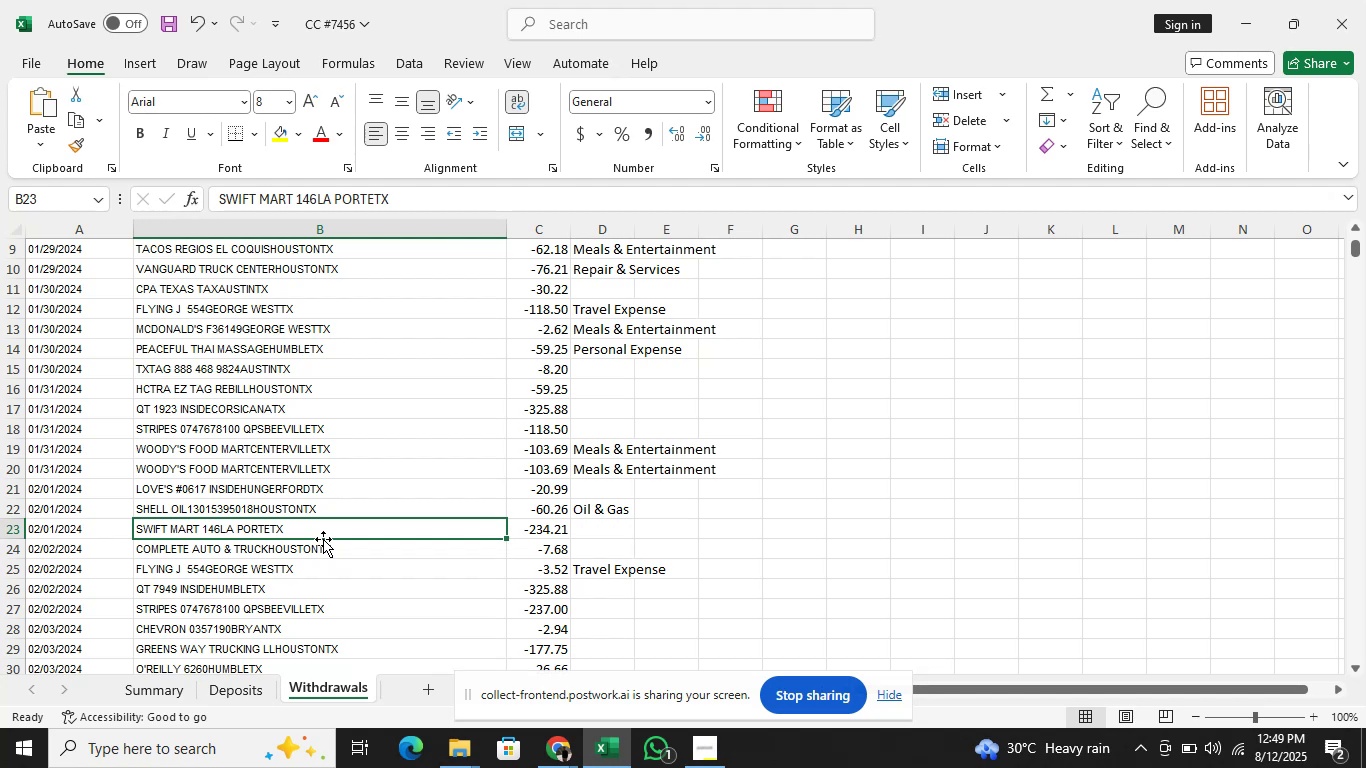 
wait(18.71)
 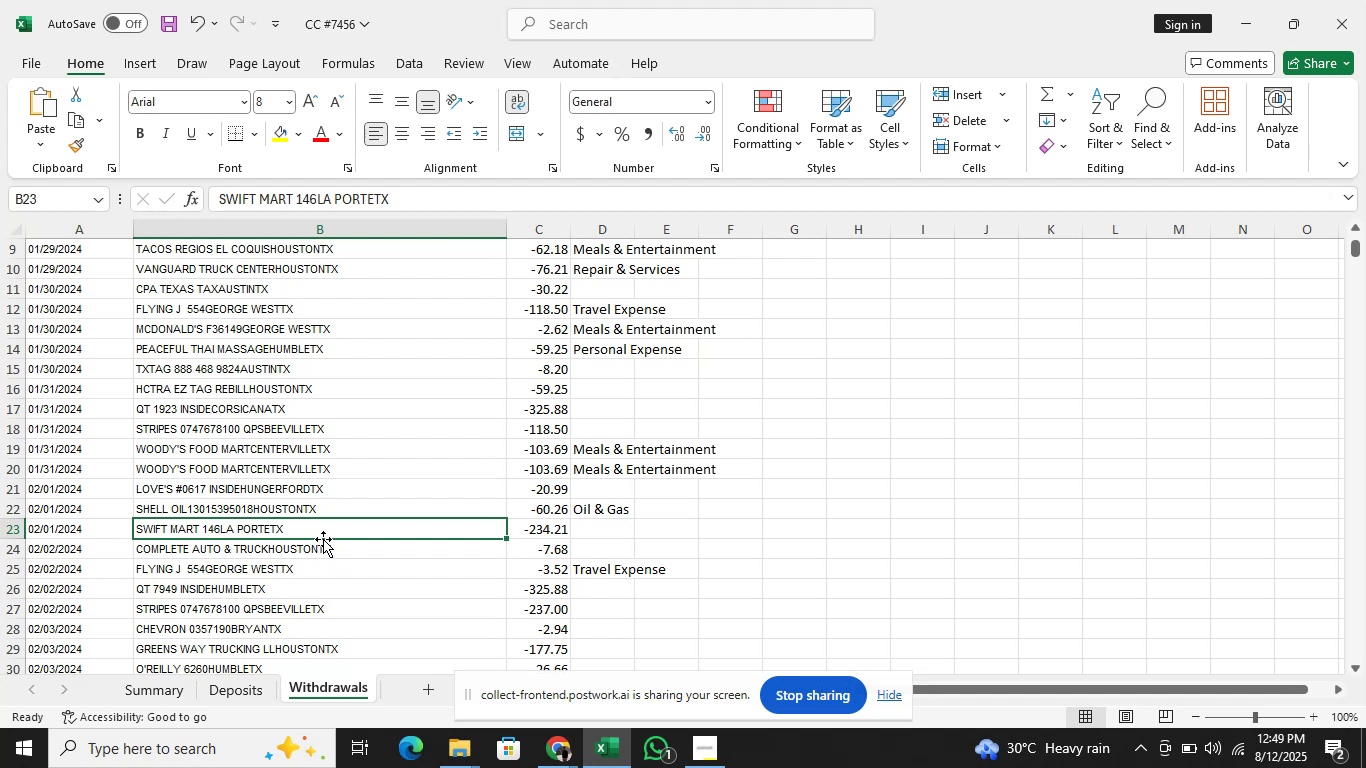 
left_click([440, 196])
 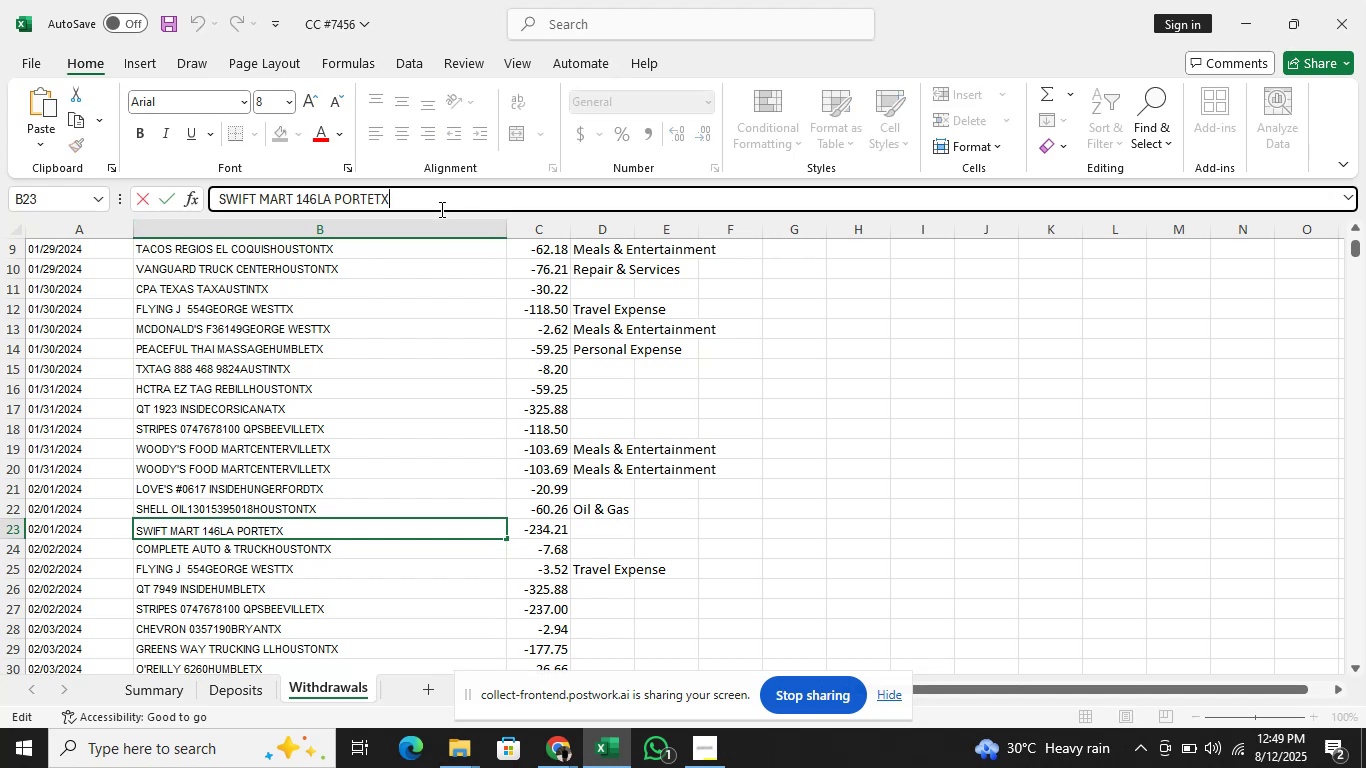 
hold_key(key=ArrowLeft, duration=0.99)
 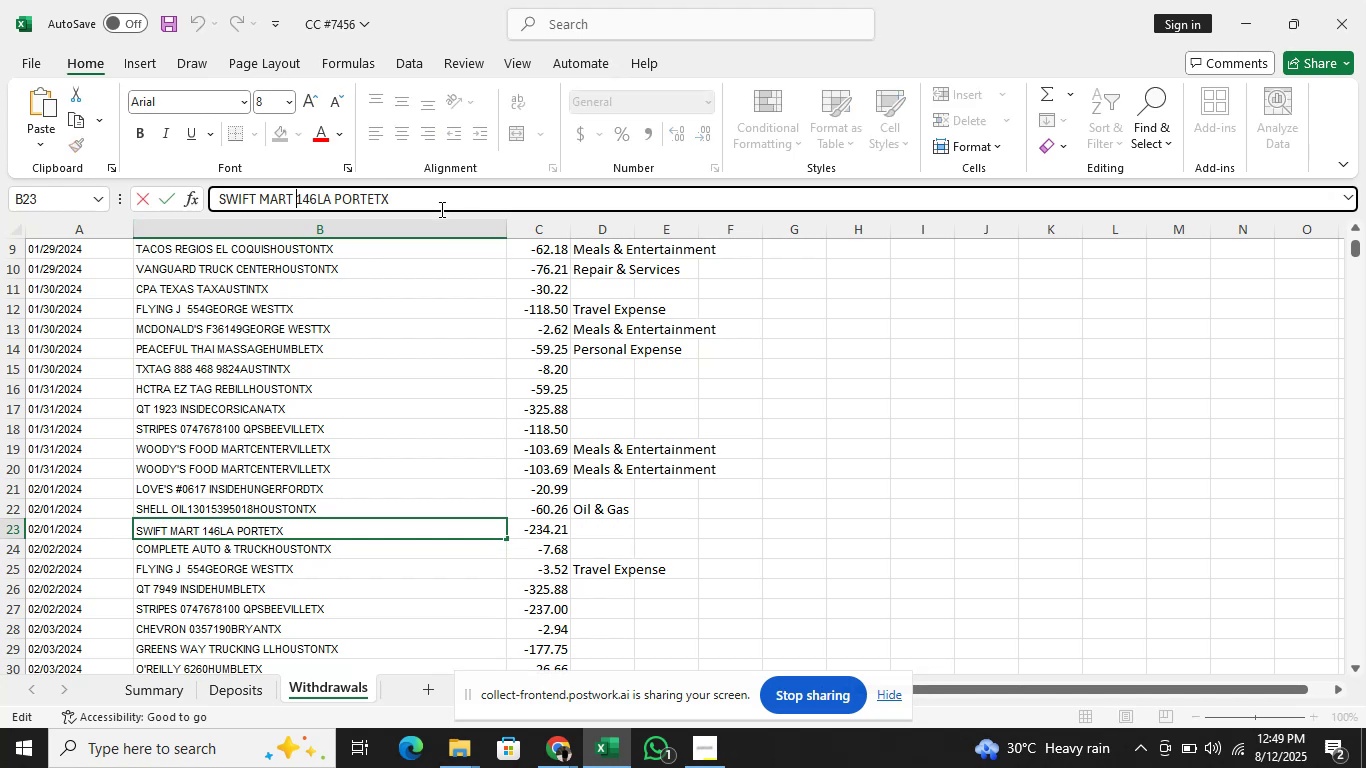 
key(ArrowLeft)
 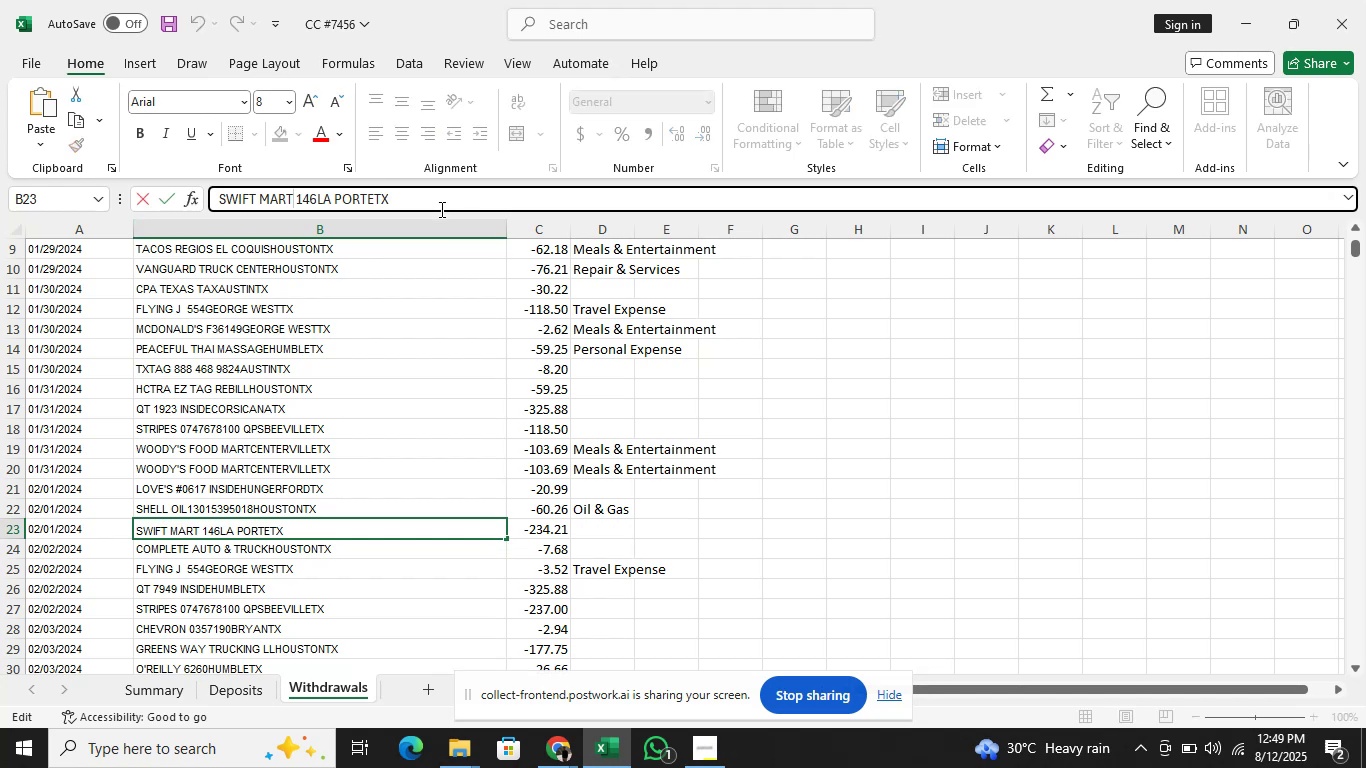 
hold_key(key=ShiftRight, duration=1.4)
 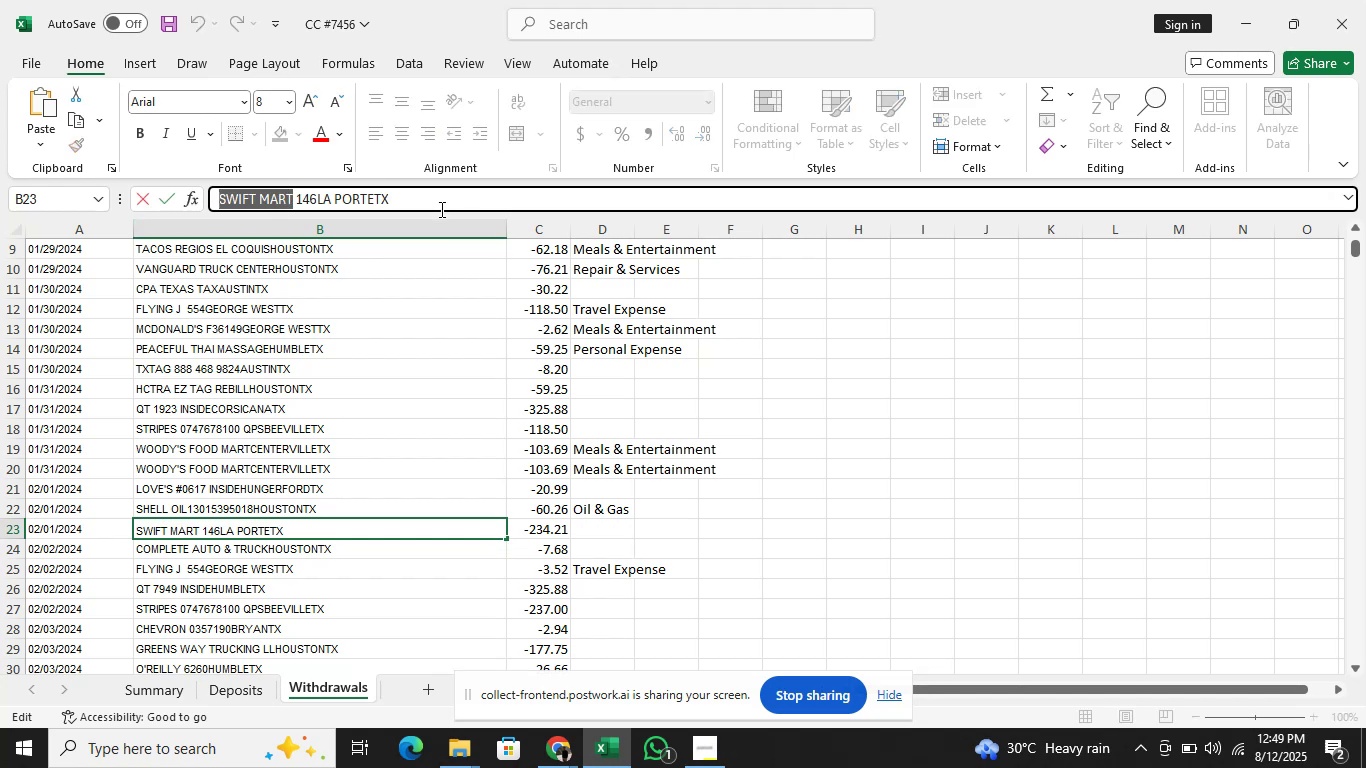 
hold_key(key=ArrowLeft, duration=0.98)
 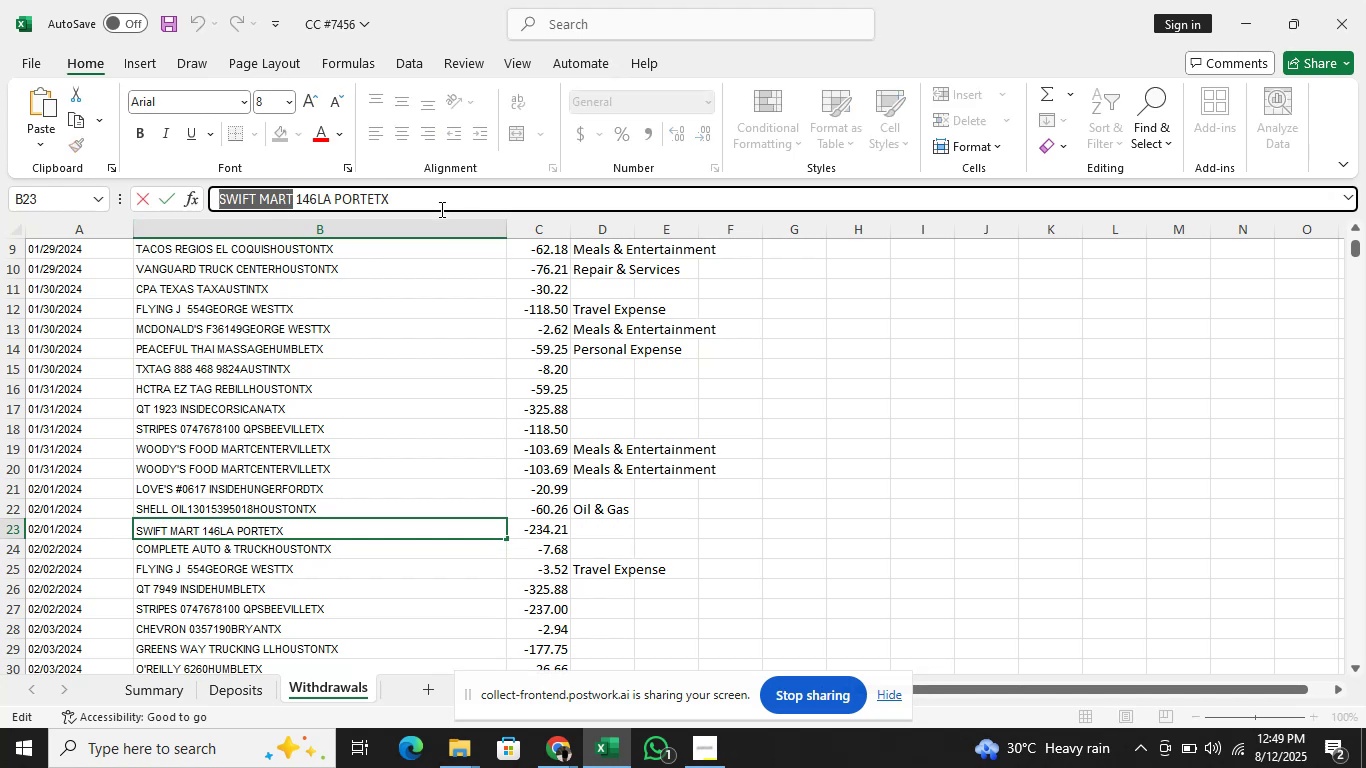 
key(Control+ControlLeft)
 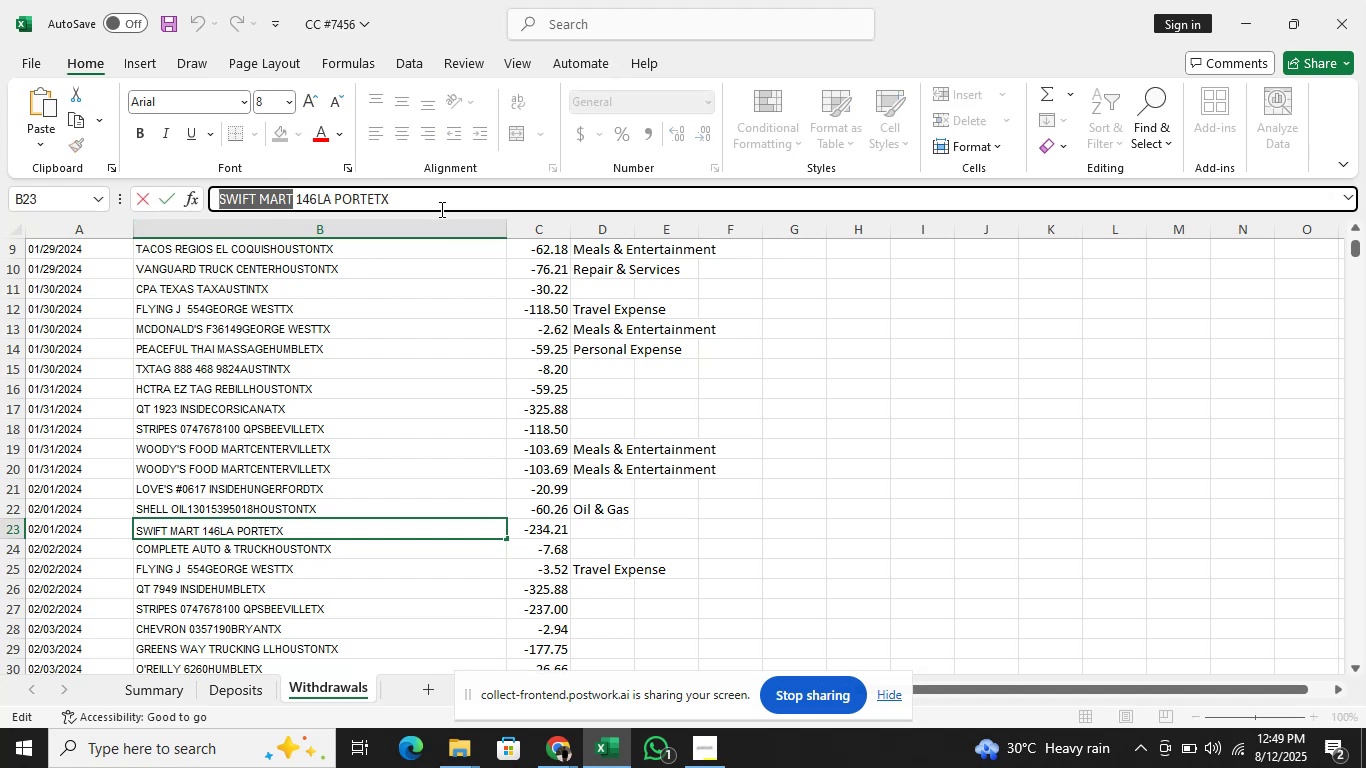 
key(Control+C)
 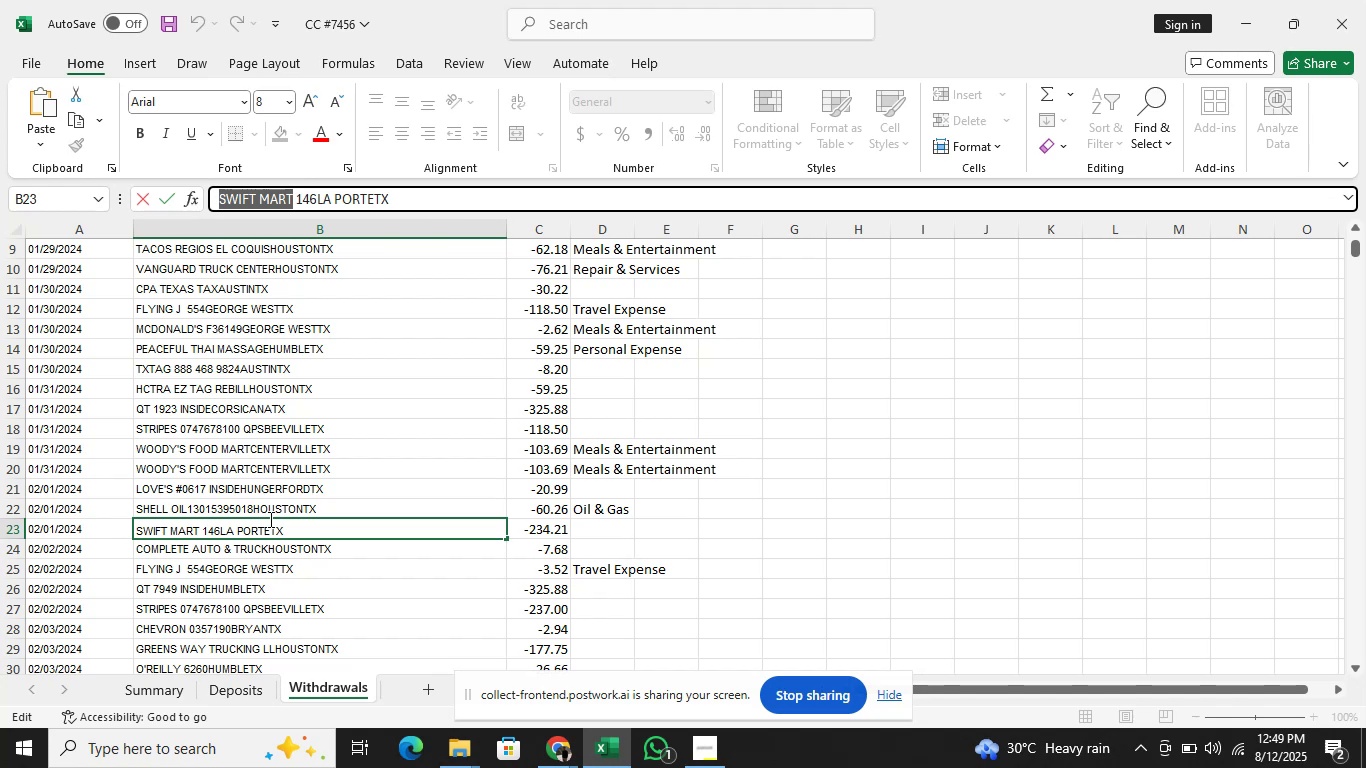 
left_click([378, 451])
 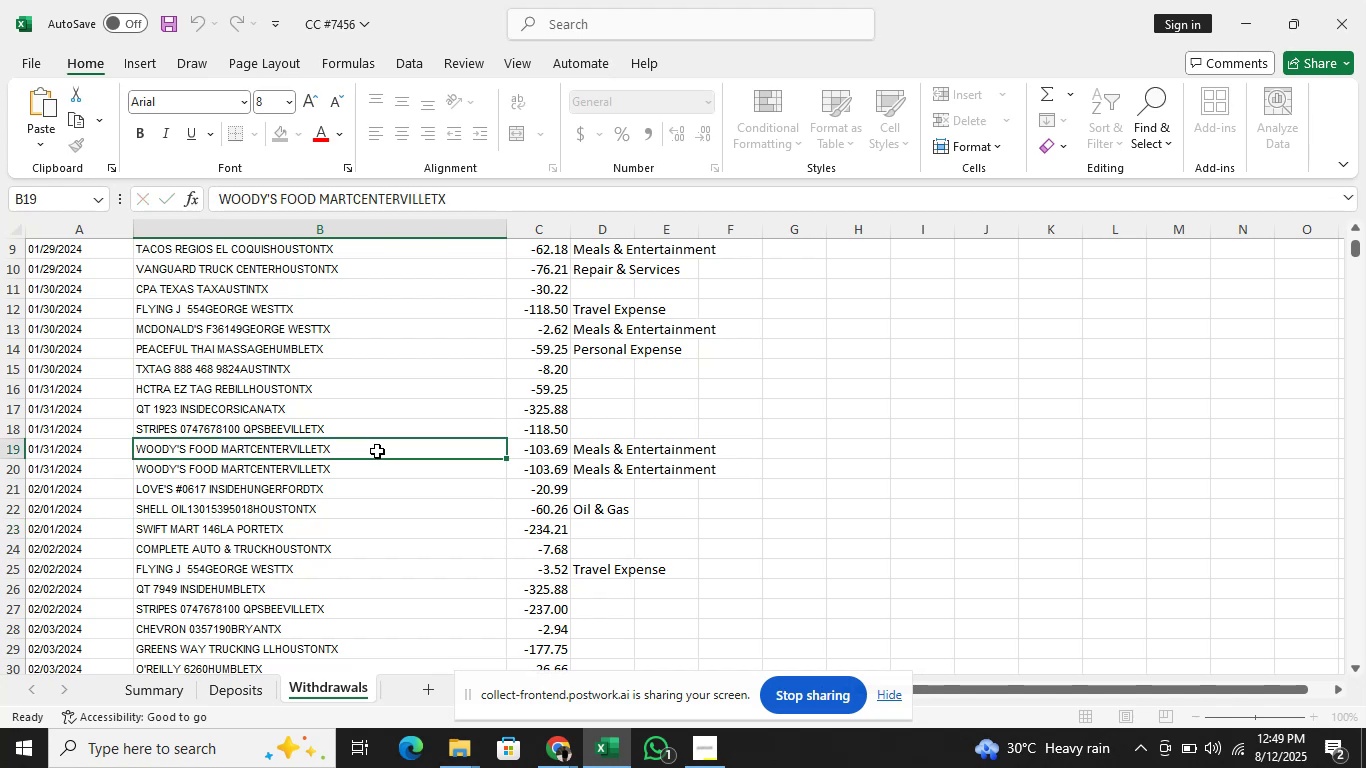 
scroll: coordinate [397, 429], scroll_direction: down, amount: 3.0
 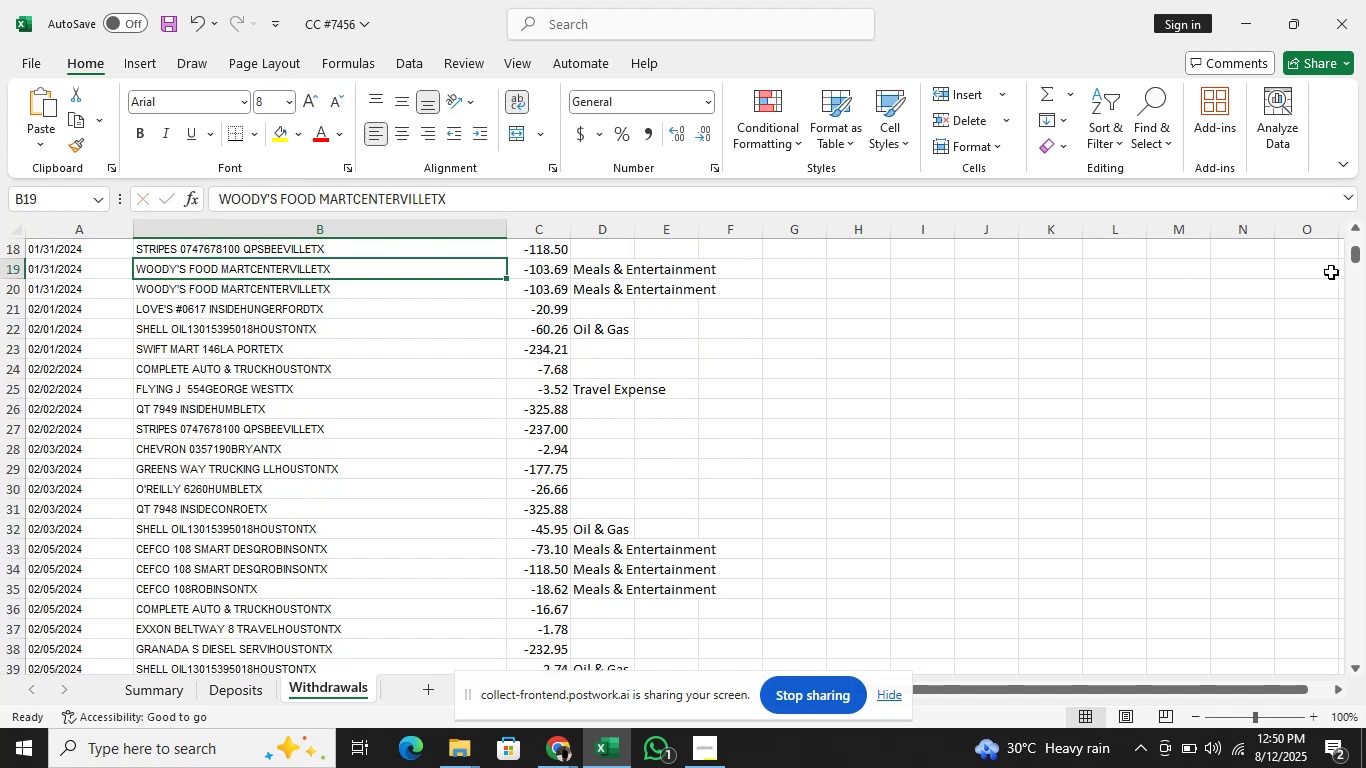 
left_click_drag(start_coordinate=[1365, 257], to_coordinate=[1363, 237])
 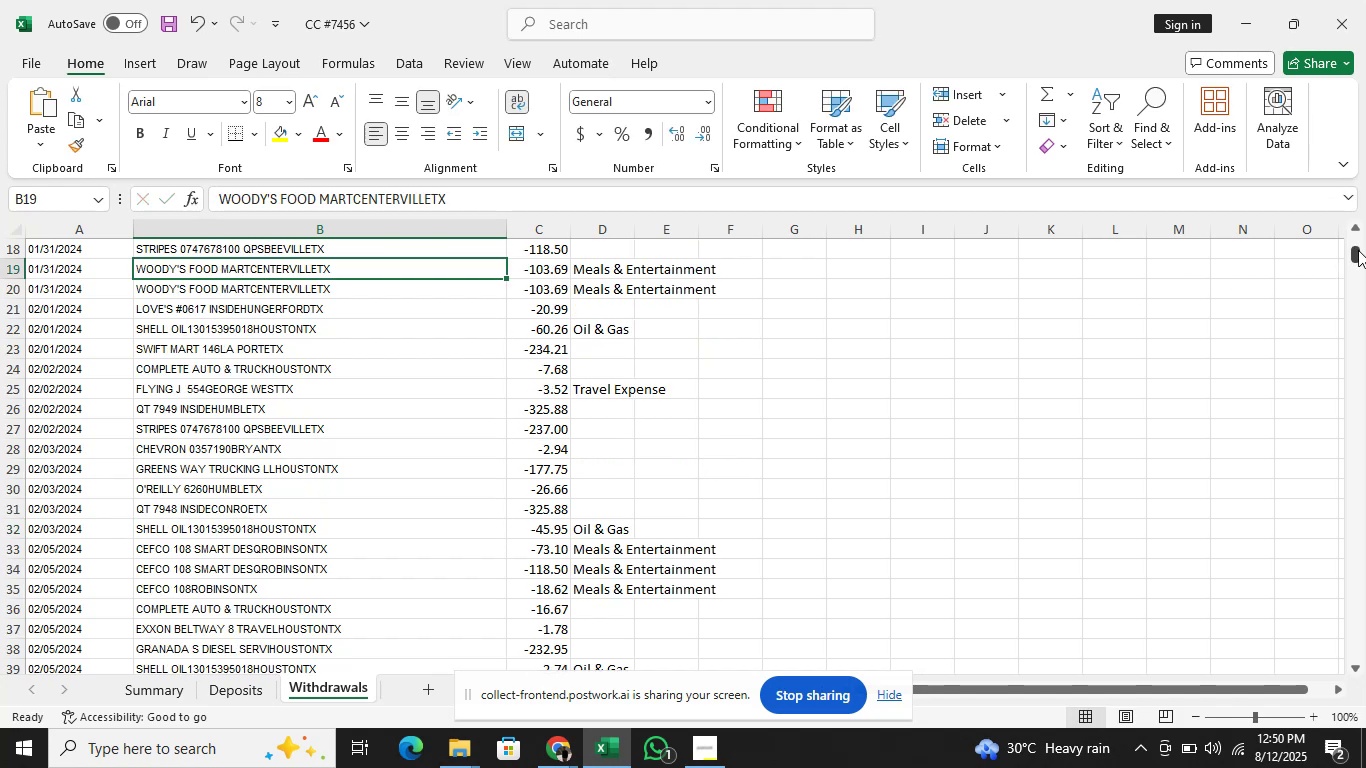 
left_click_drag(start_coordinate=[1358, 251], to_coordinate=[1360, 214])
 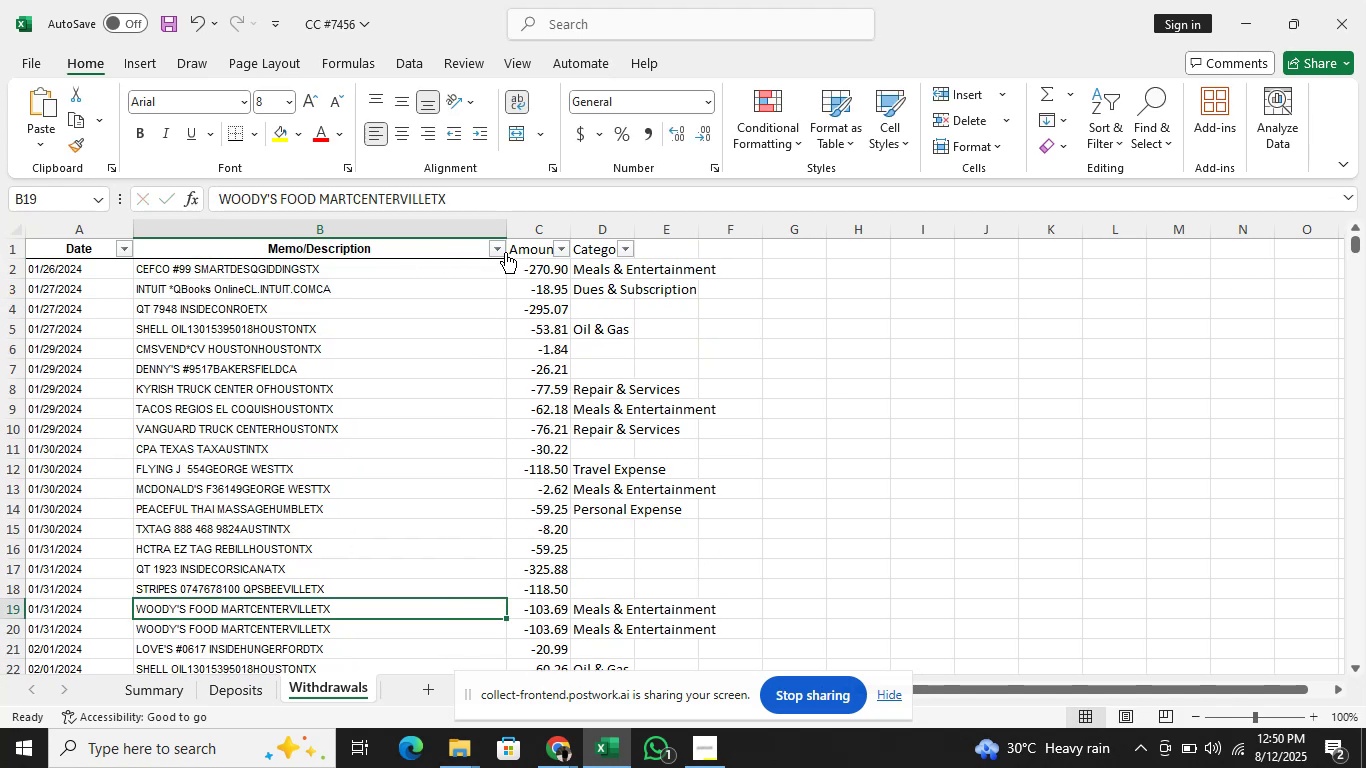 
left_click([501, 251])
 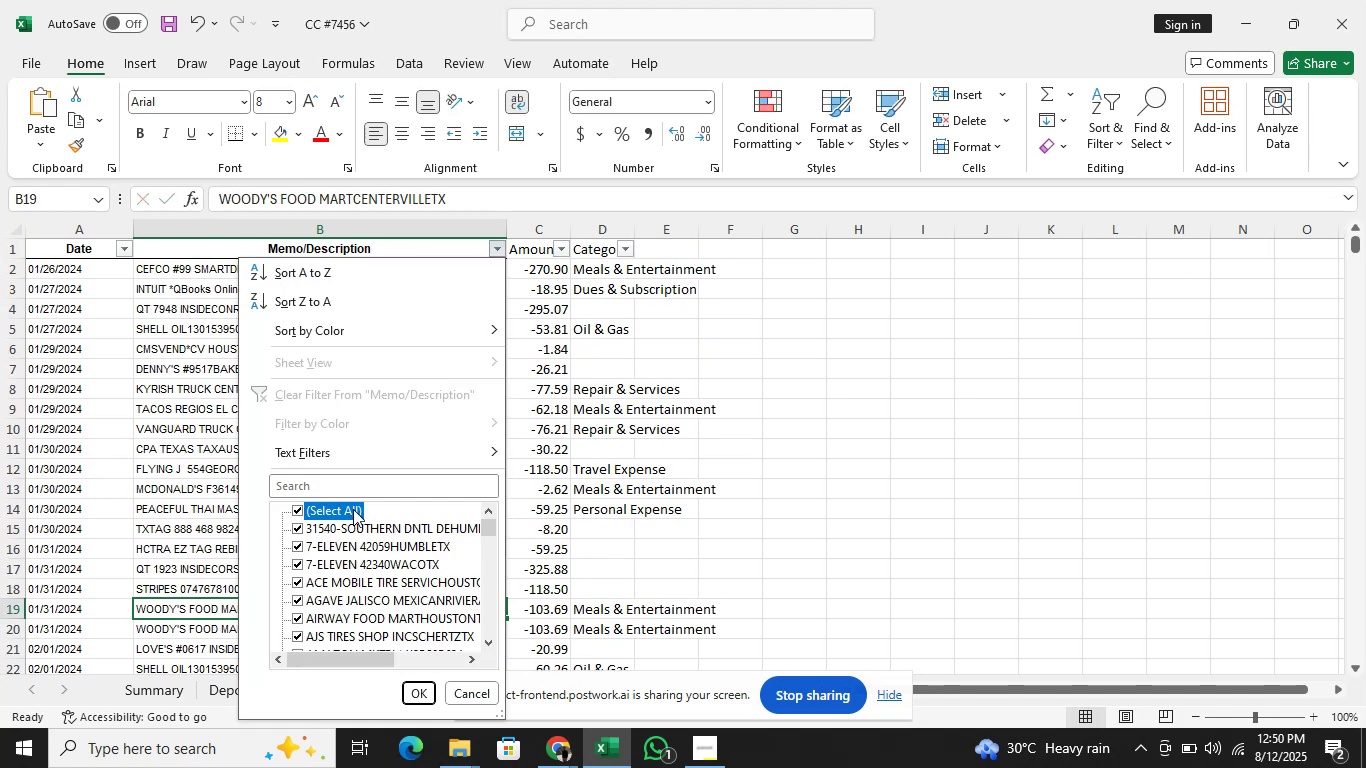 
double_click([350, 485])
 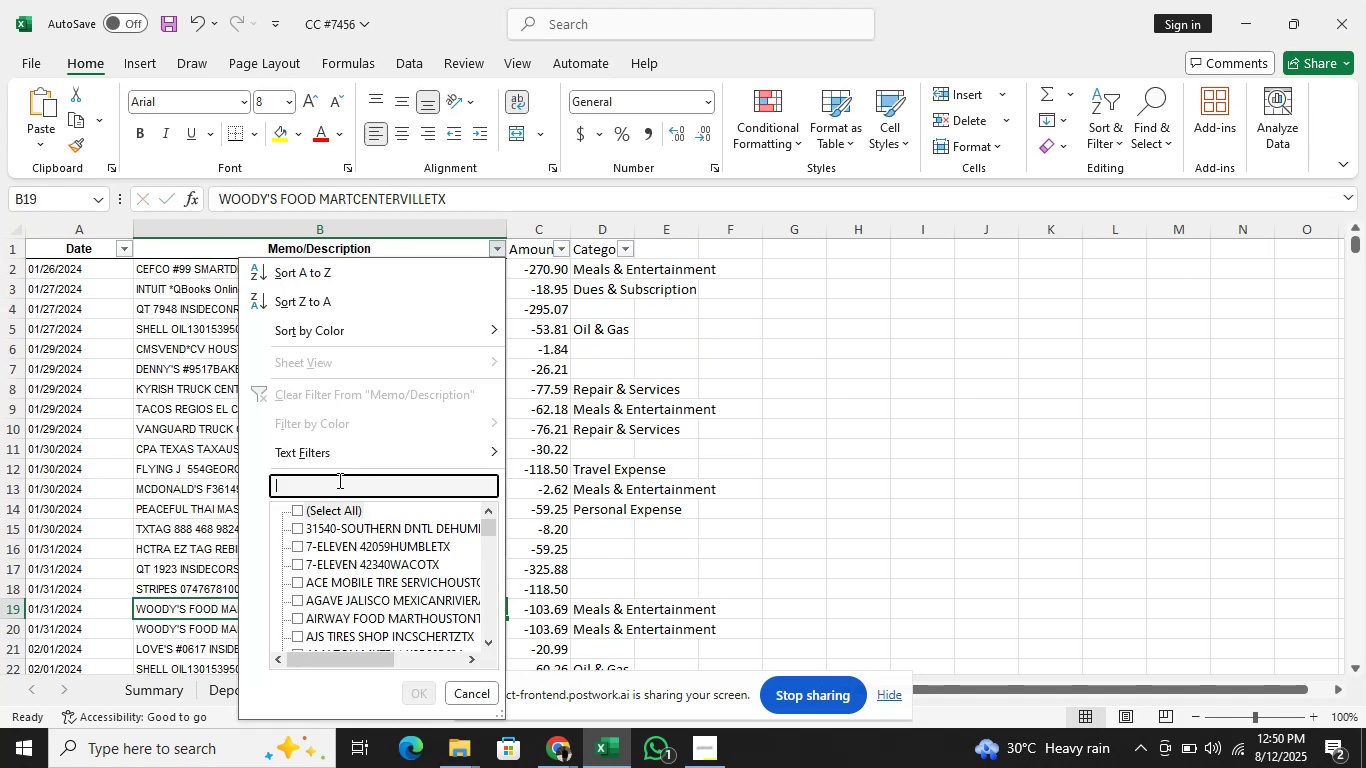 
key(Control+ControlLeft)
 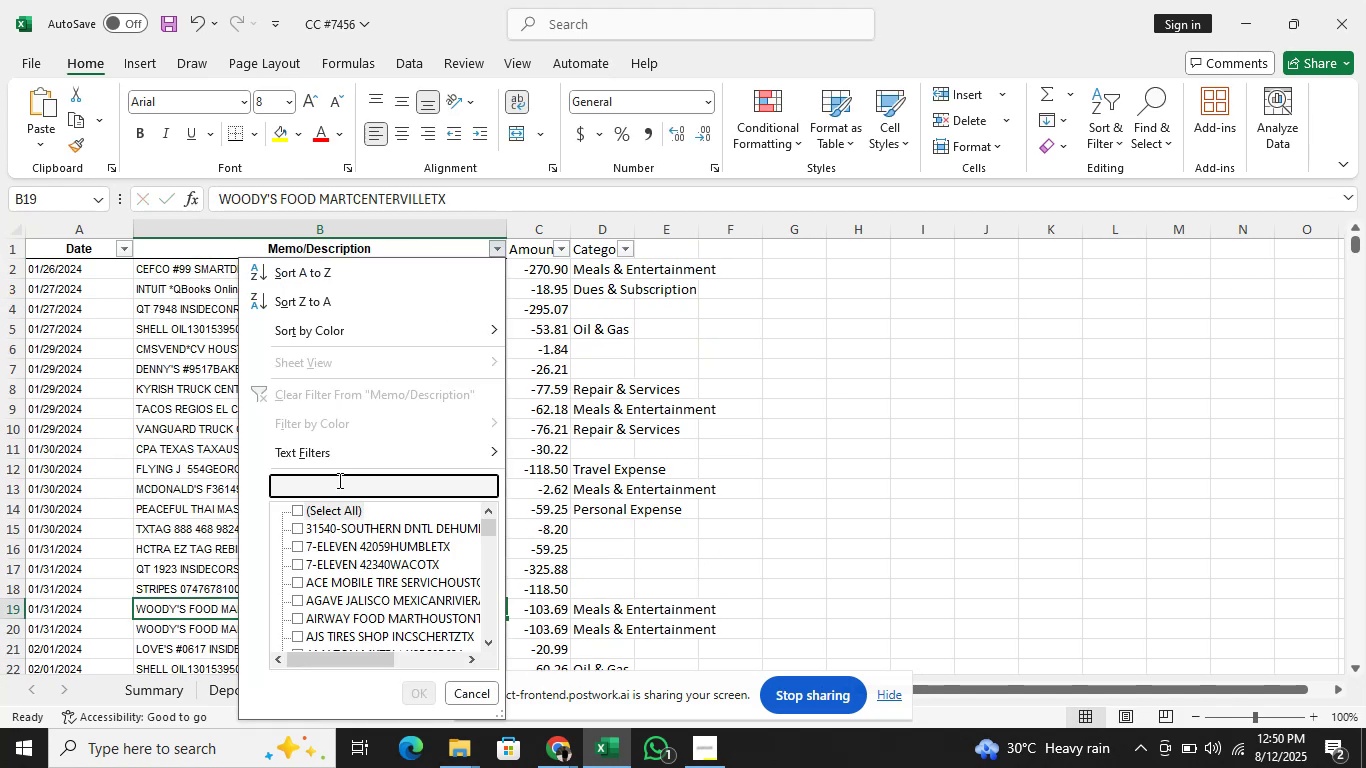 
key(Control+V)
 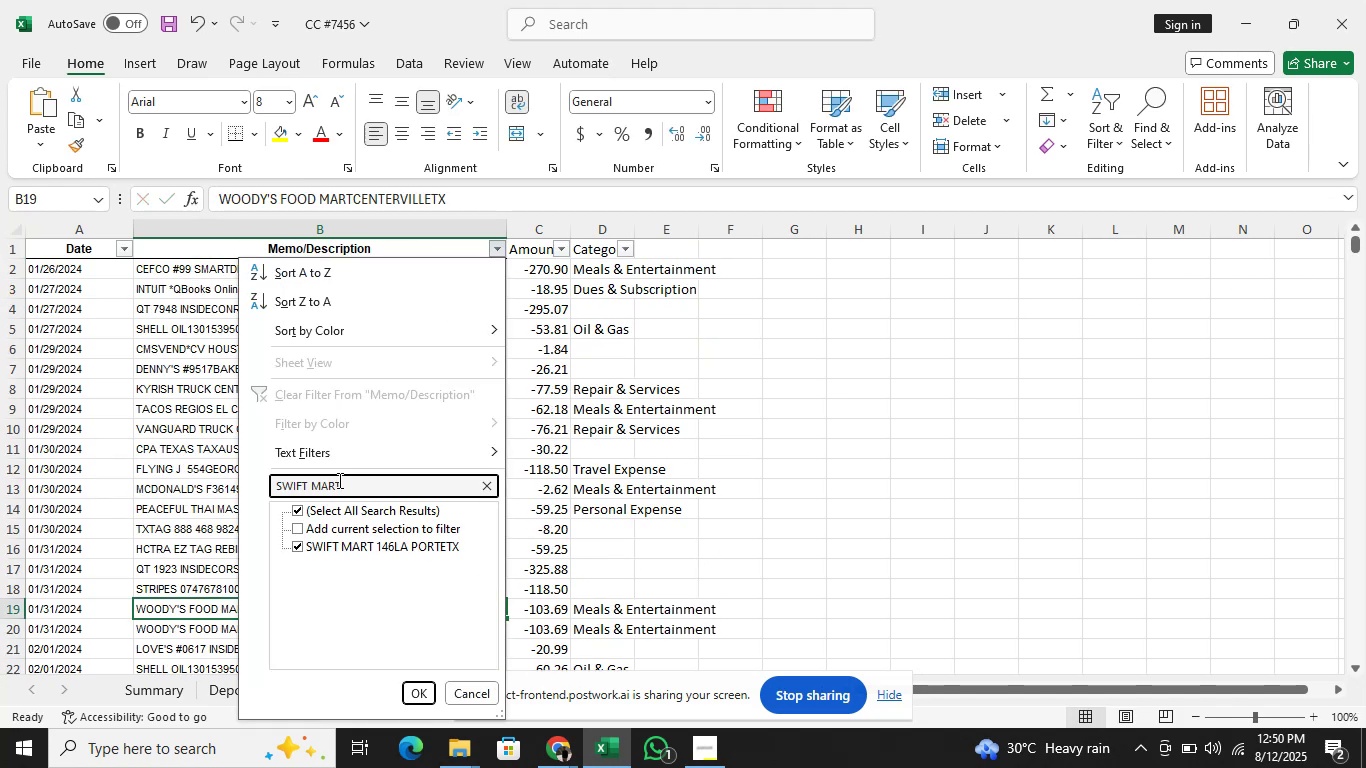 
key(Enter)
 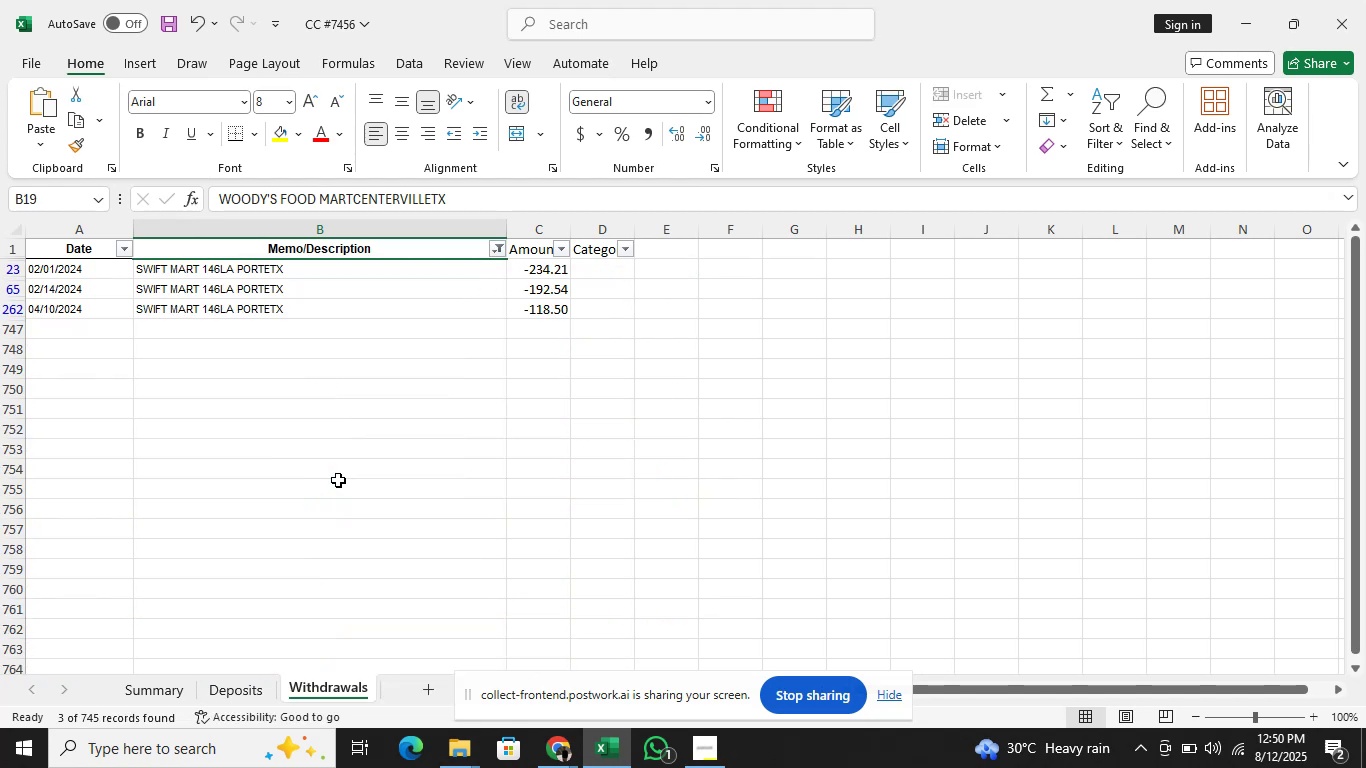 
key(ArrowRight)
 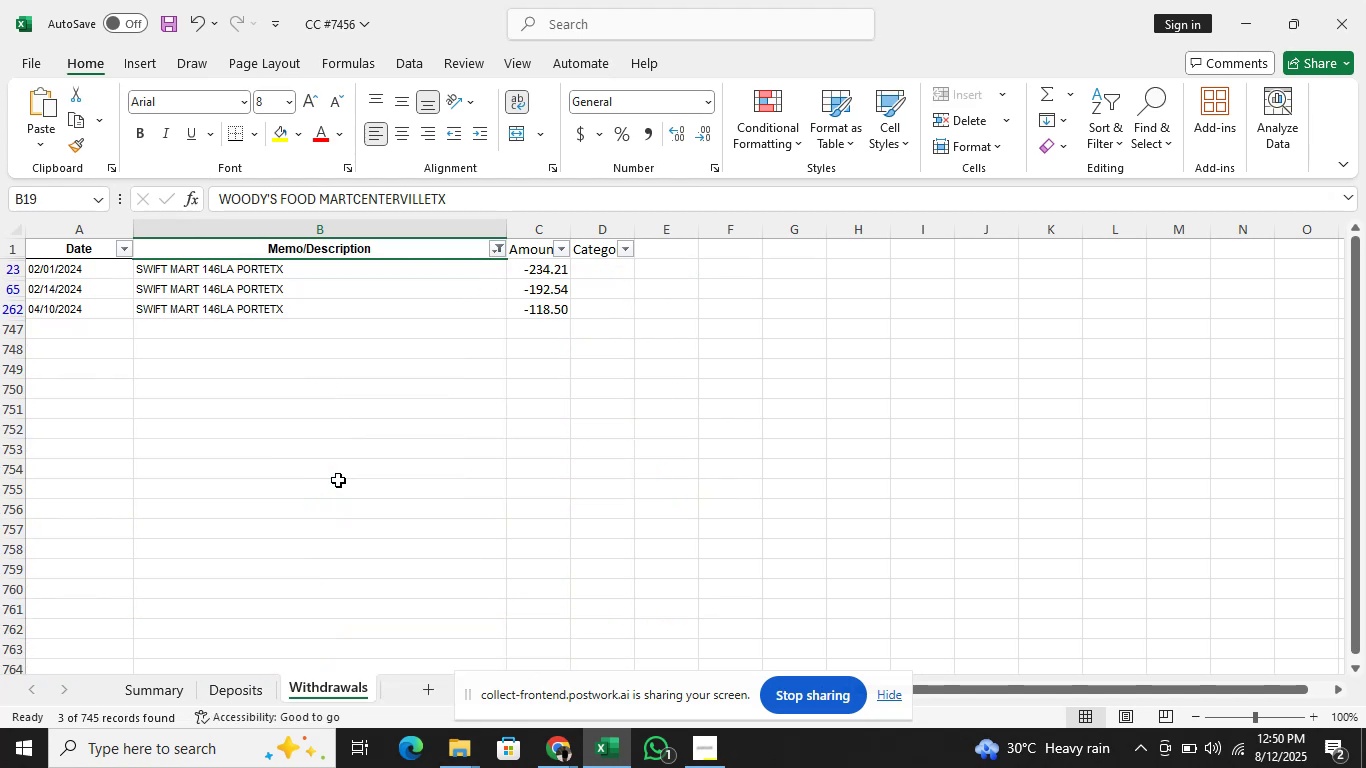 
key(ArrowRight)
 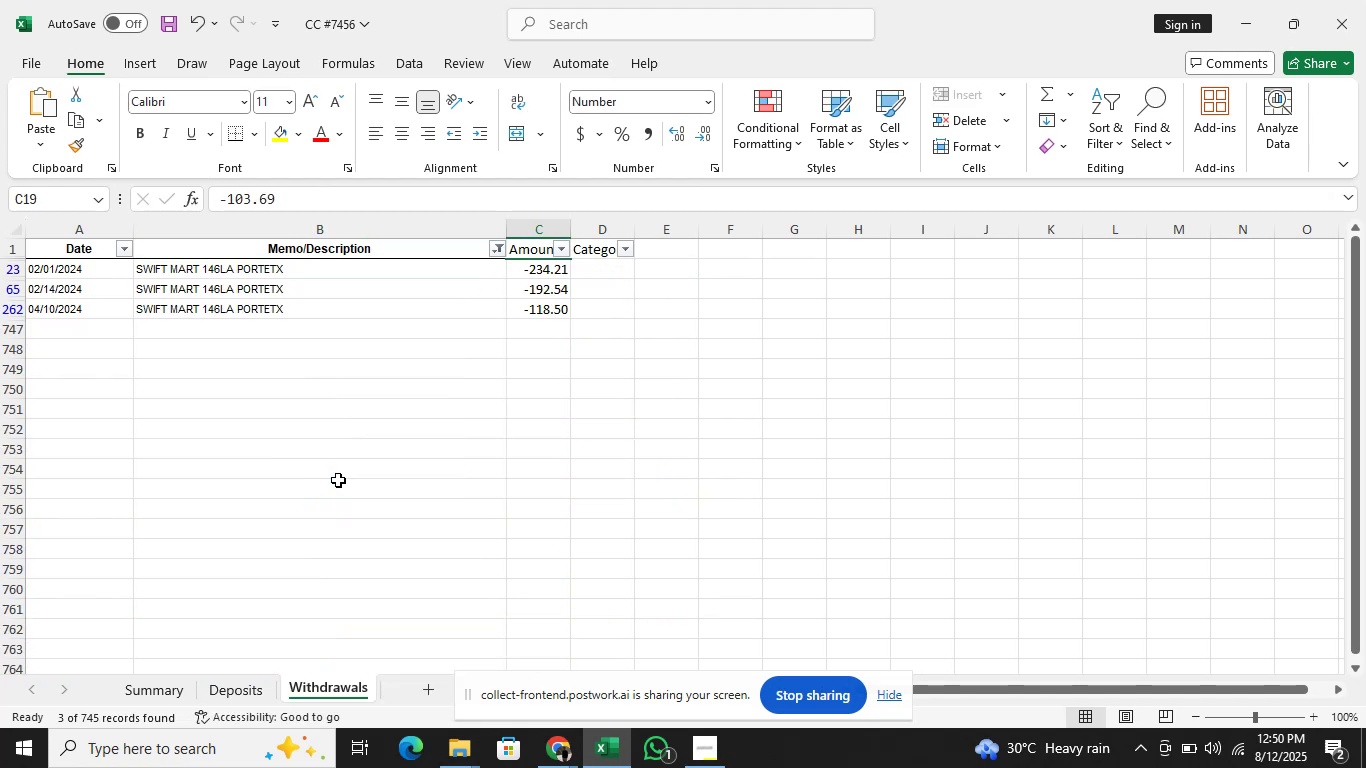 
key(ArrowDown)
 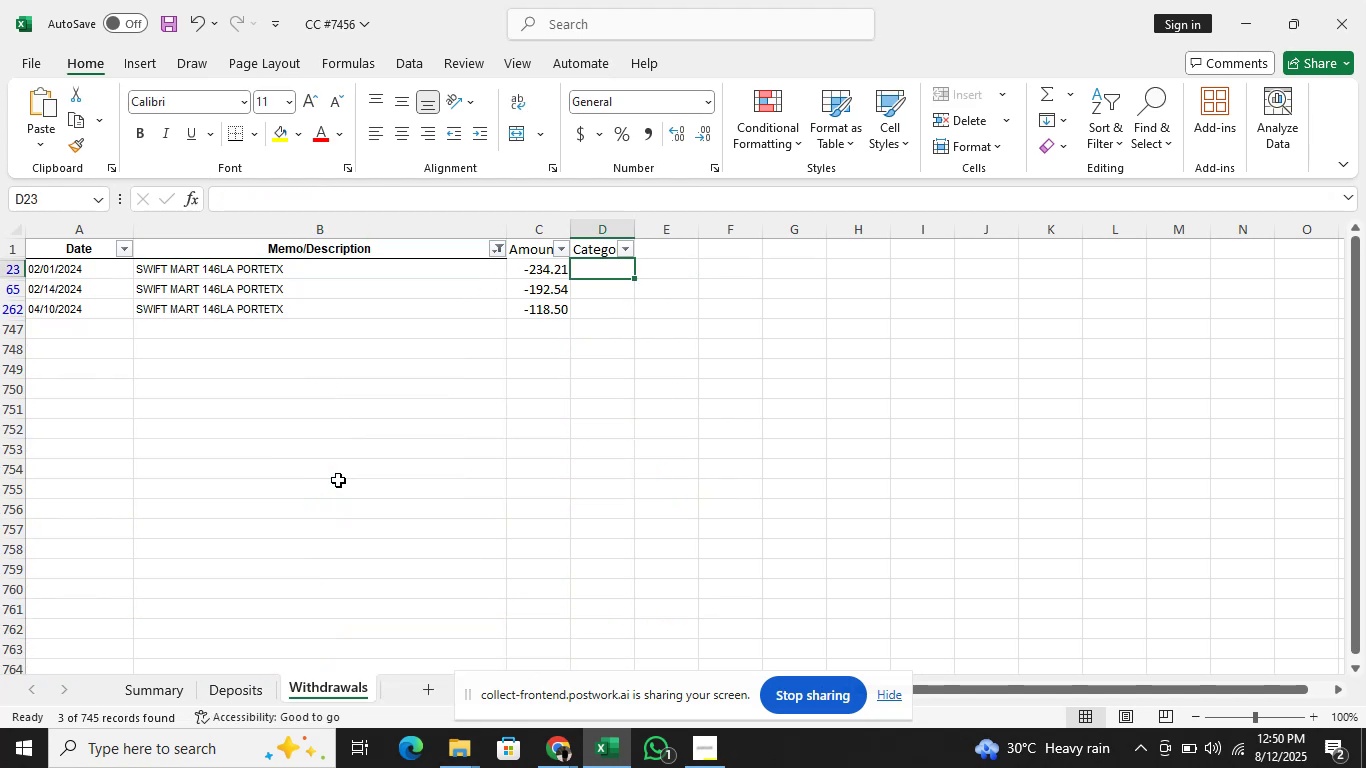 
type(Office supplies)
 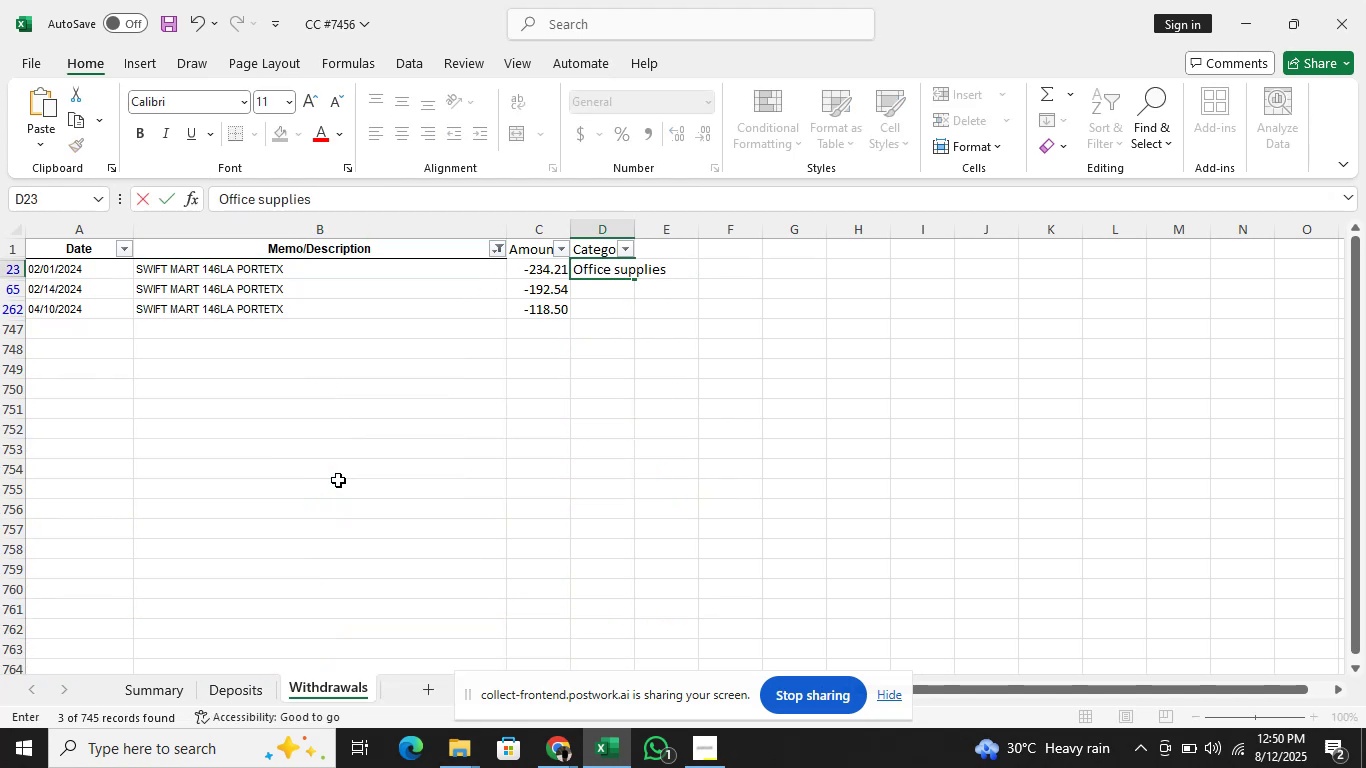 
key(Enter)
 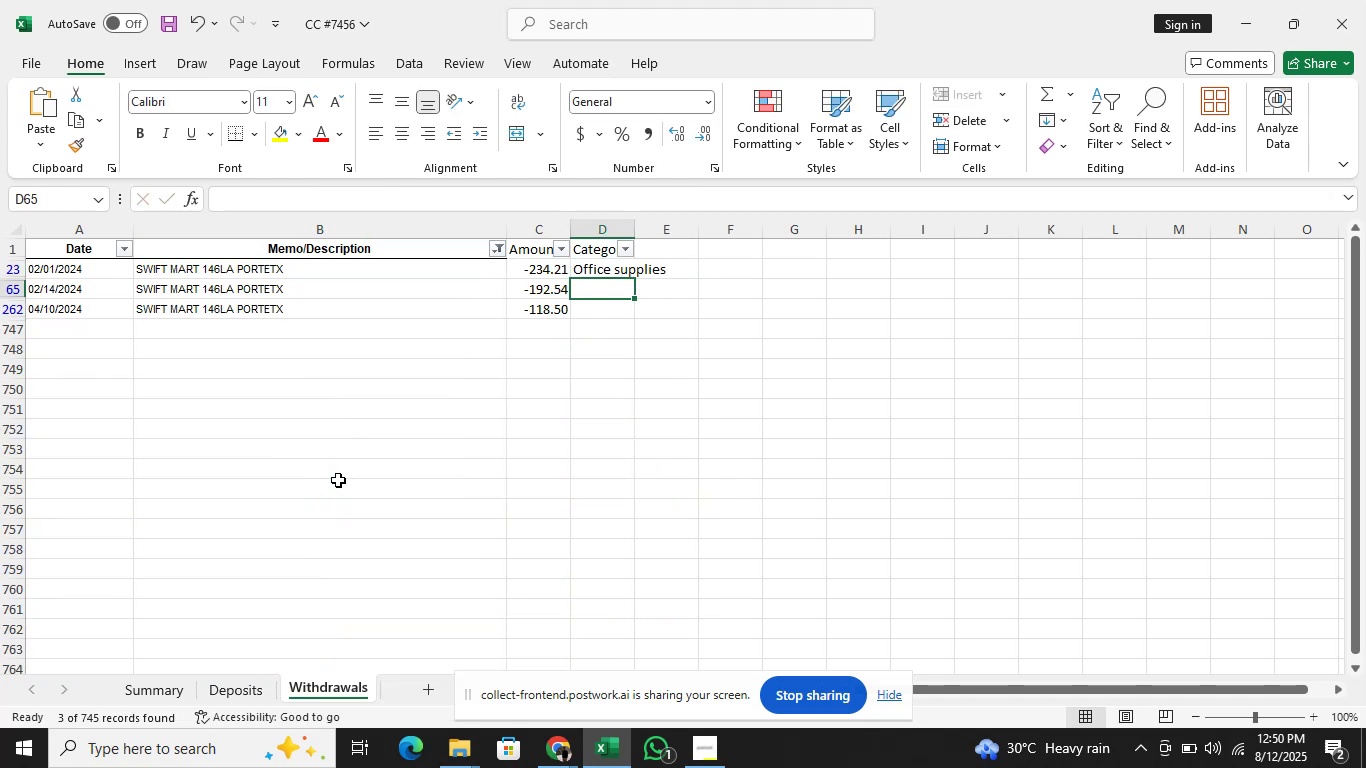 
key(ArrowUp)
 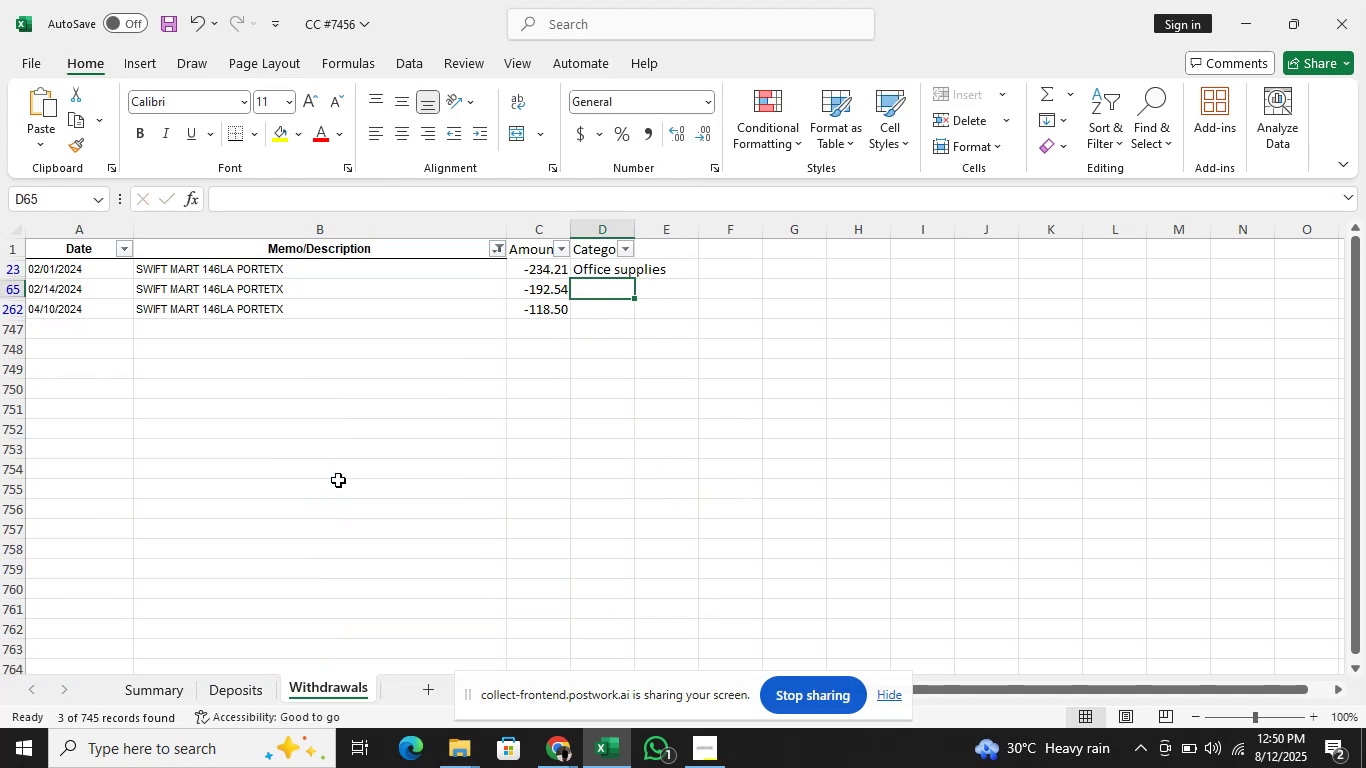 
key(Shift+ArrowDown)
 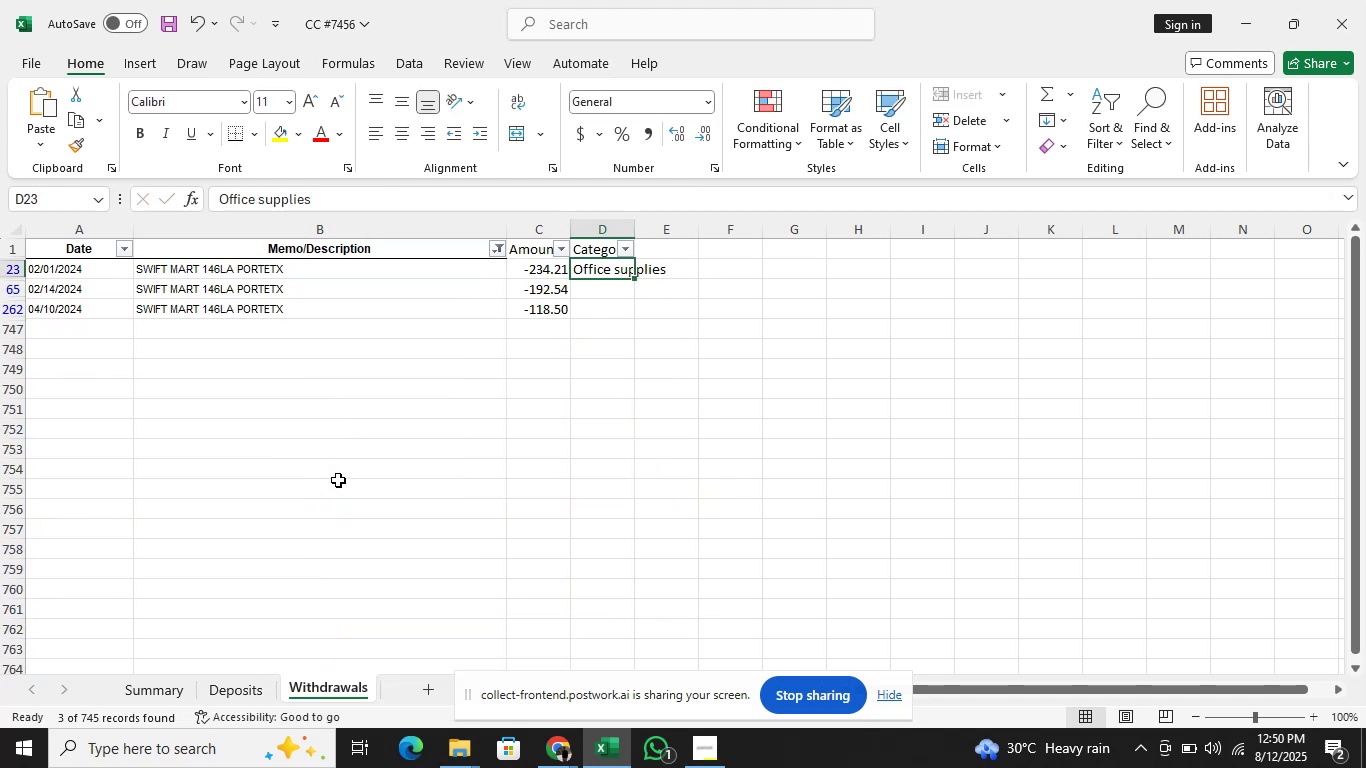 
key(Shift+ArrowDown)
 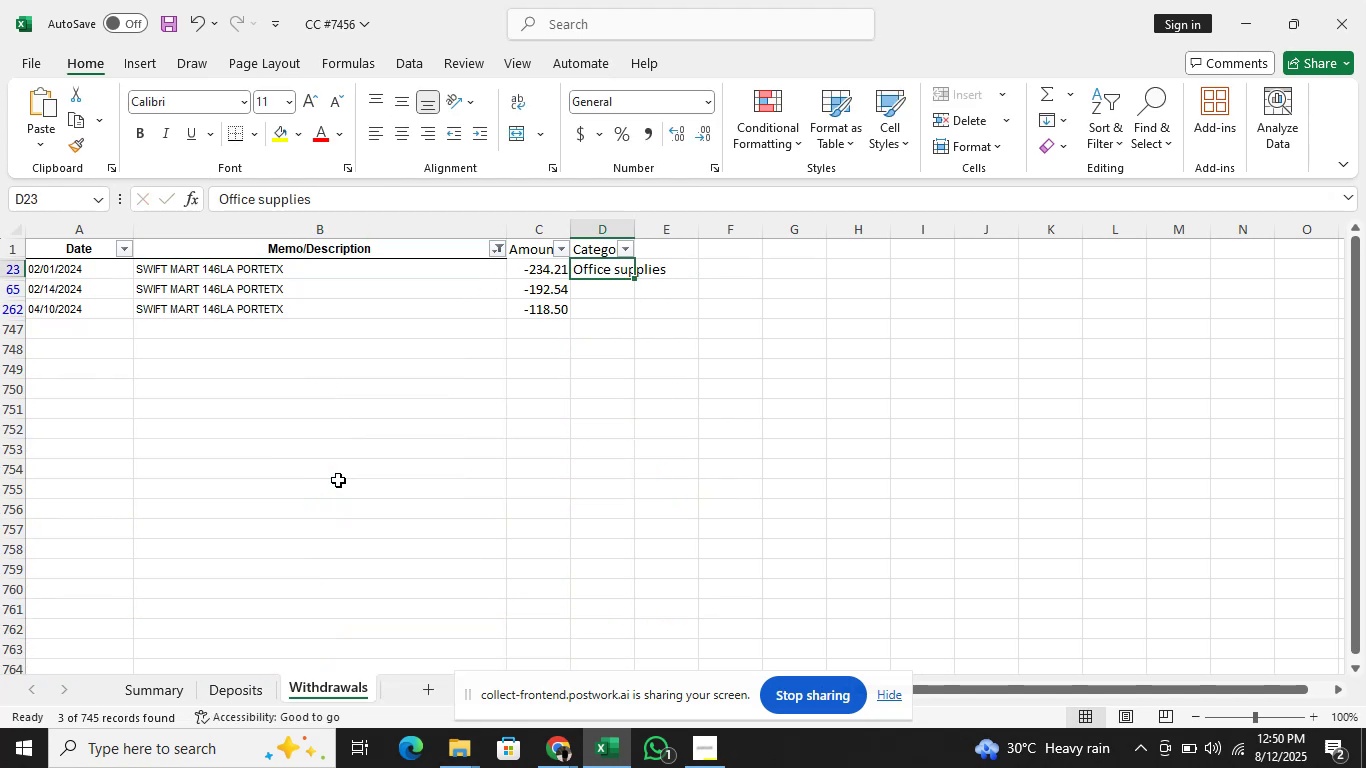 
key(Shift+ArrowDown)
 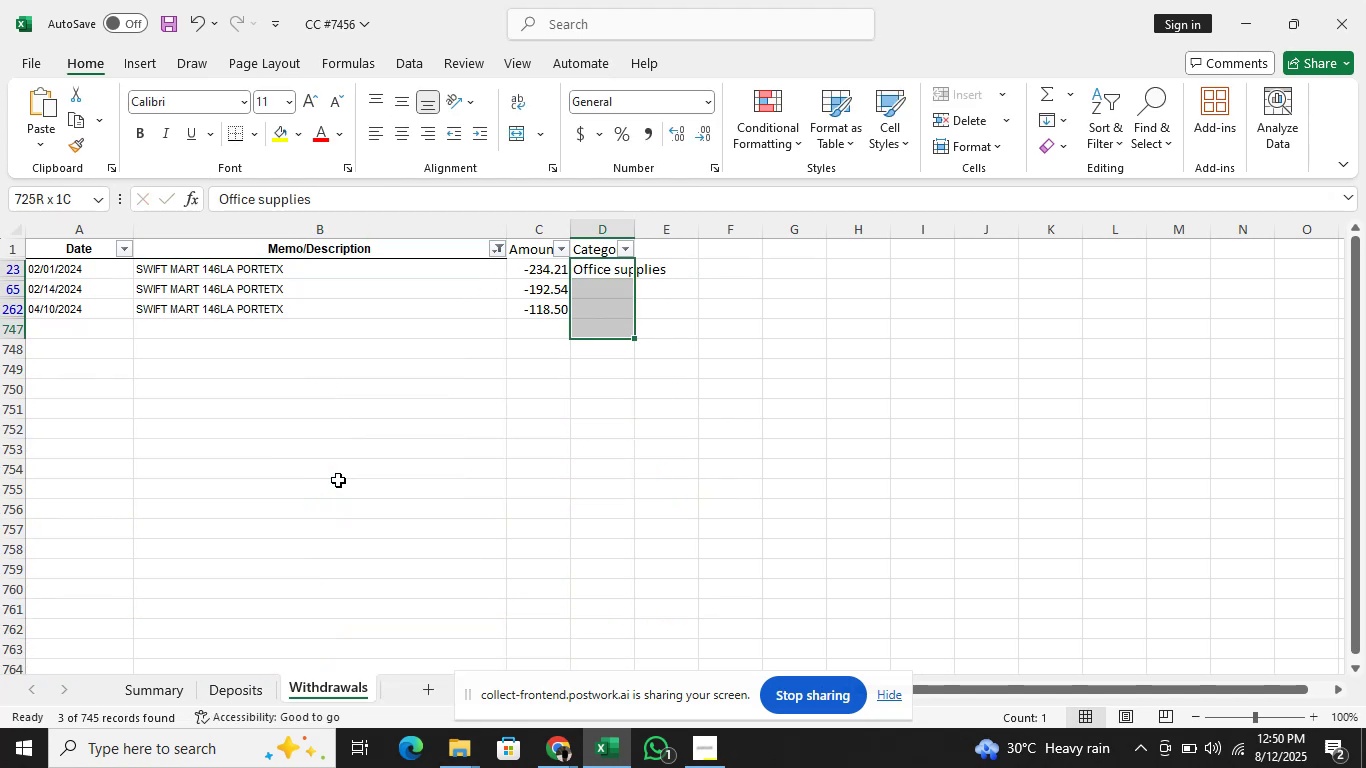 
key(Shift+ShiftLeft)
 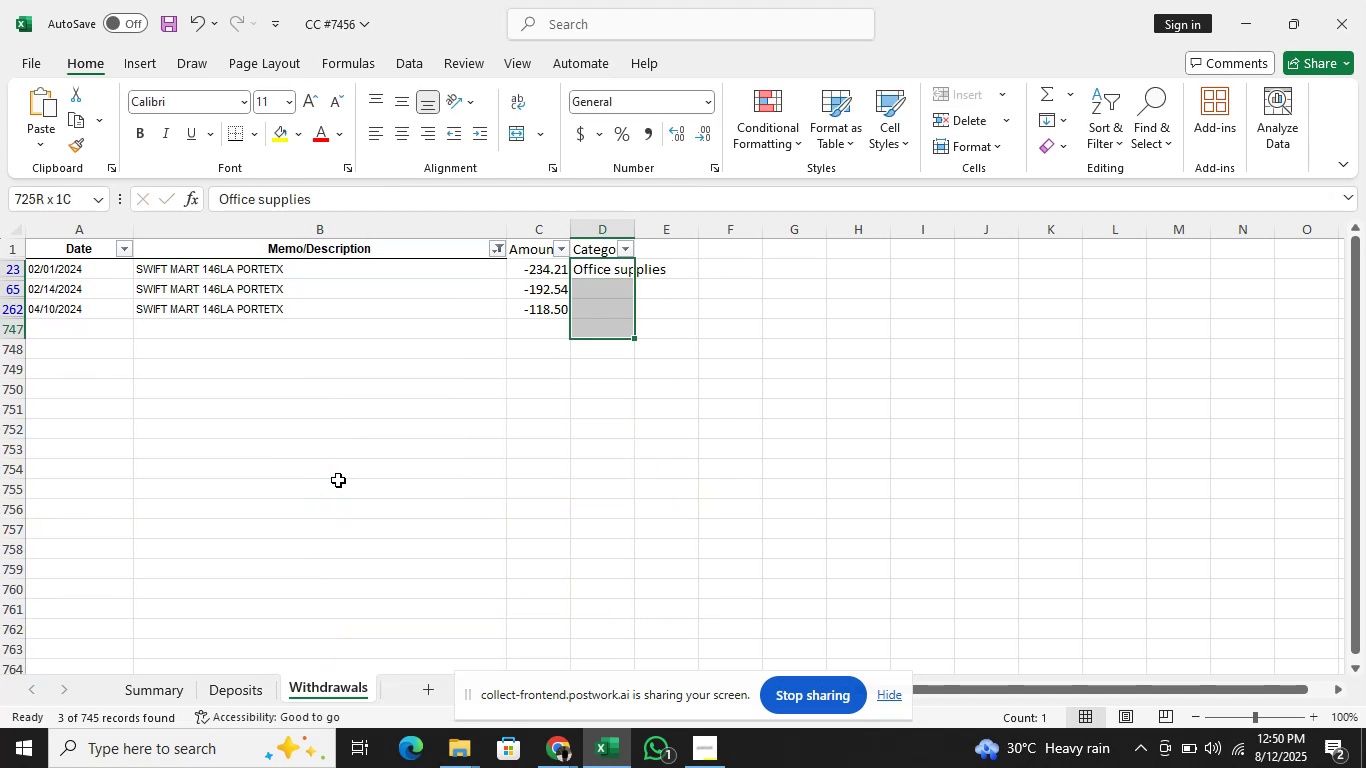 
key(Shift+ArrowUp)
 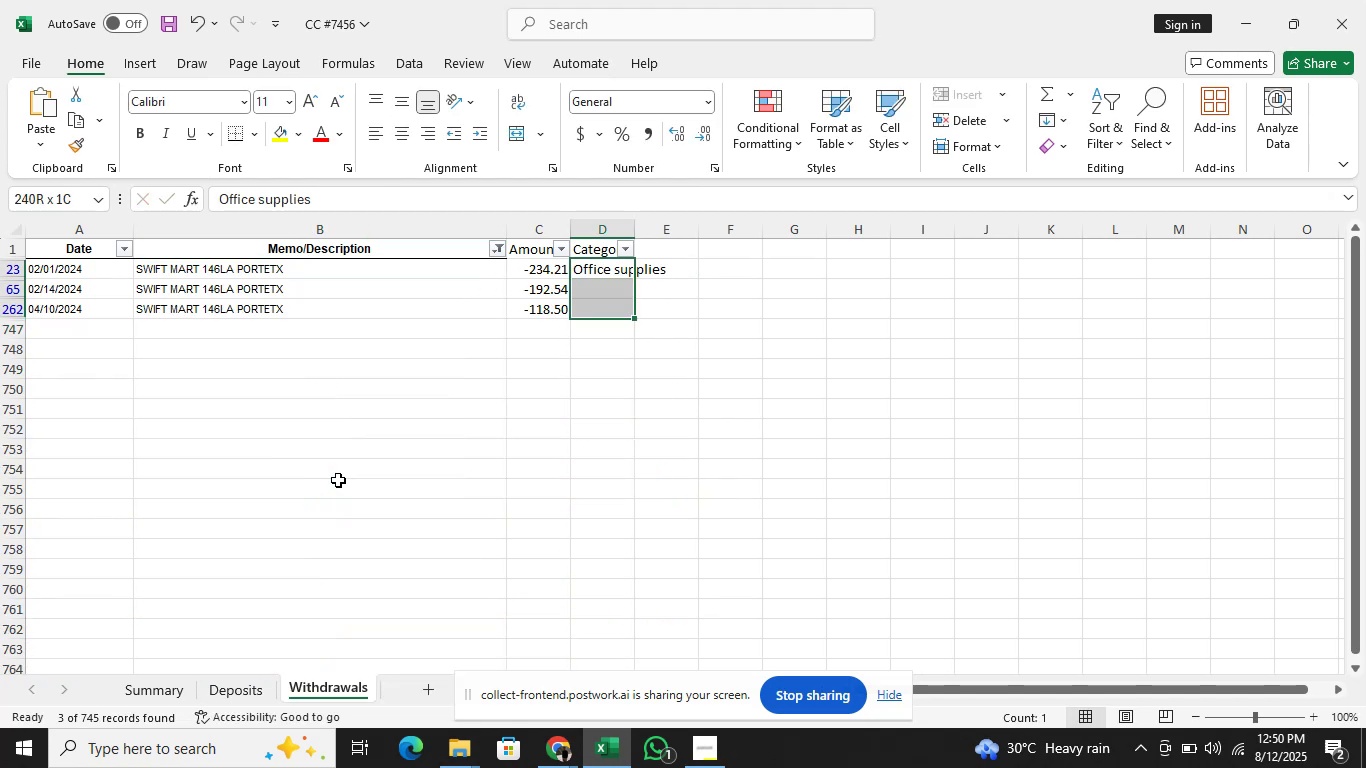 
key(Control+D)
 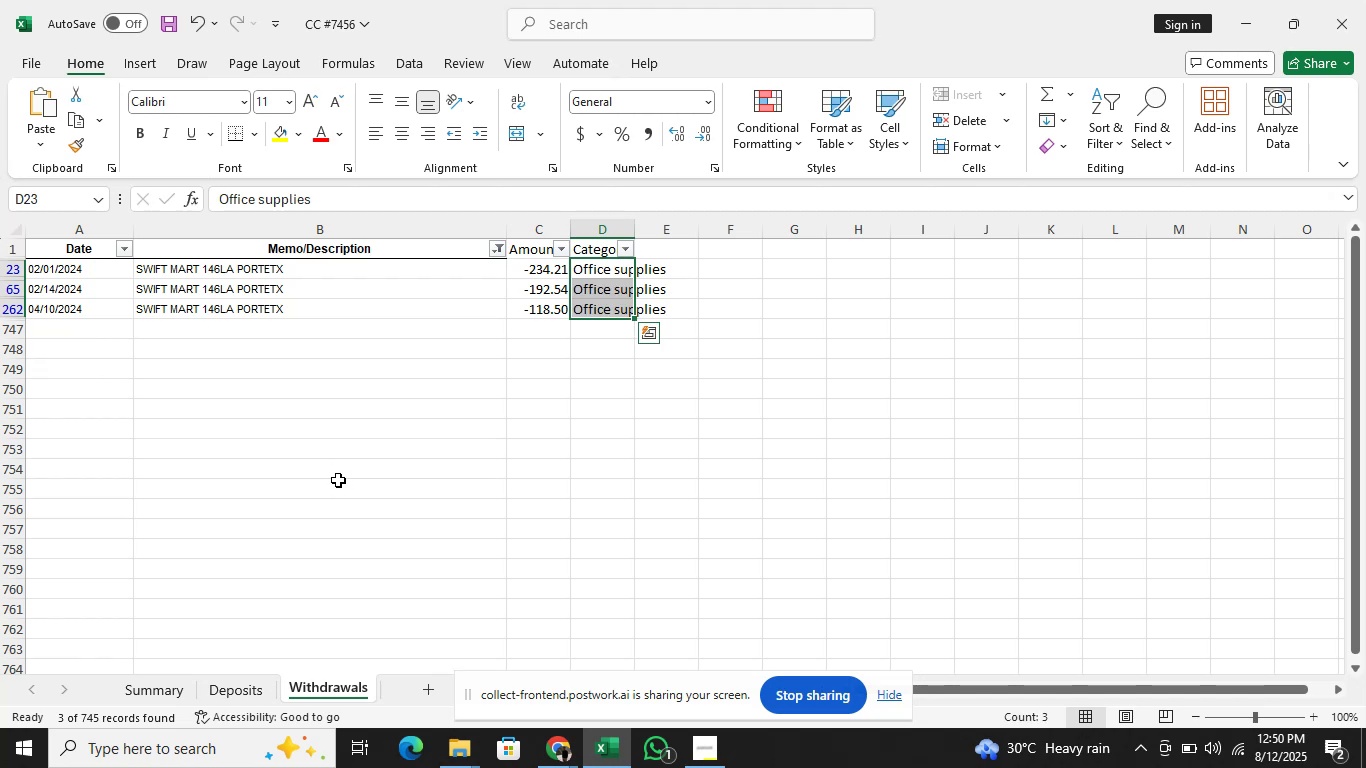 
key(ArrowUp)
 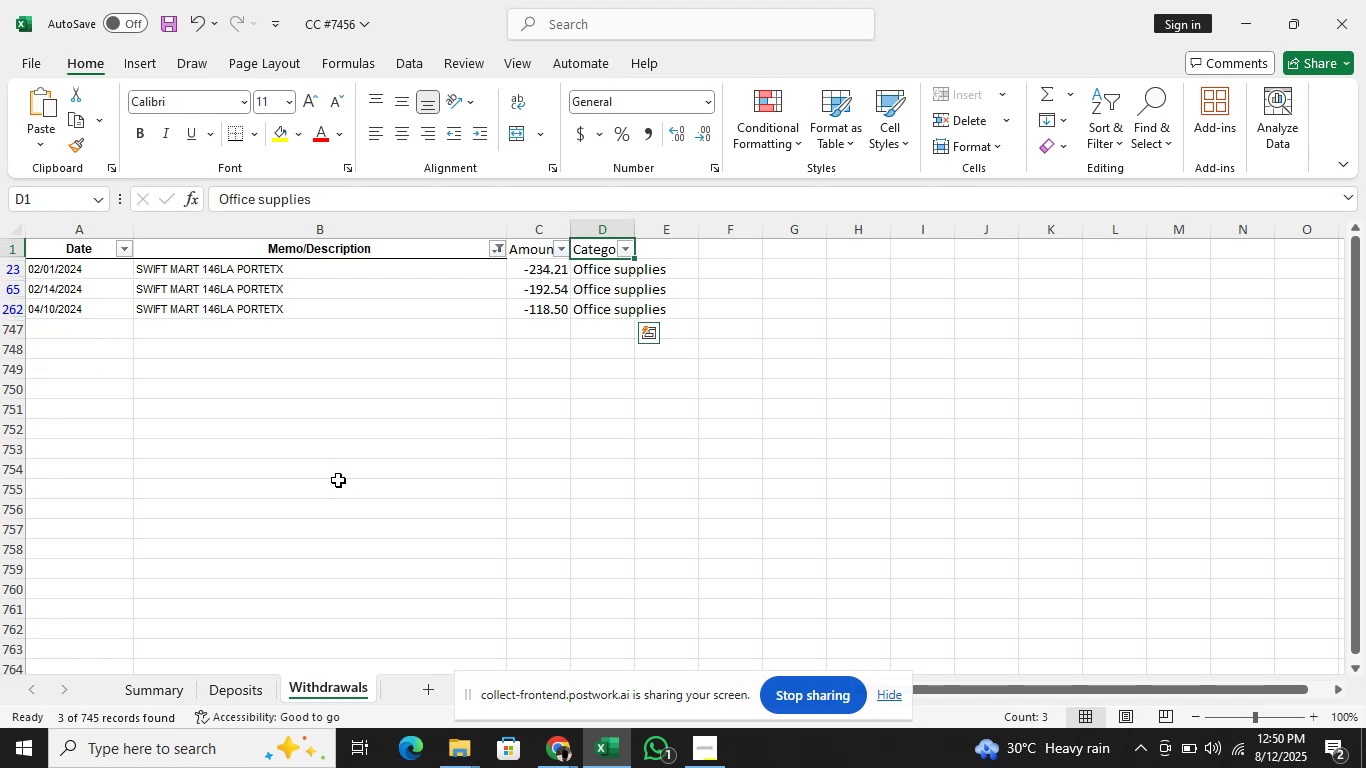 
key(ArrowLeft)
 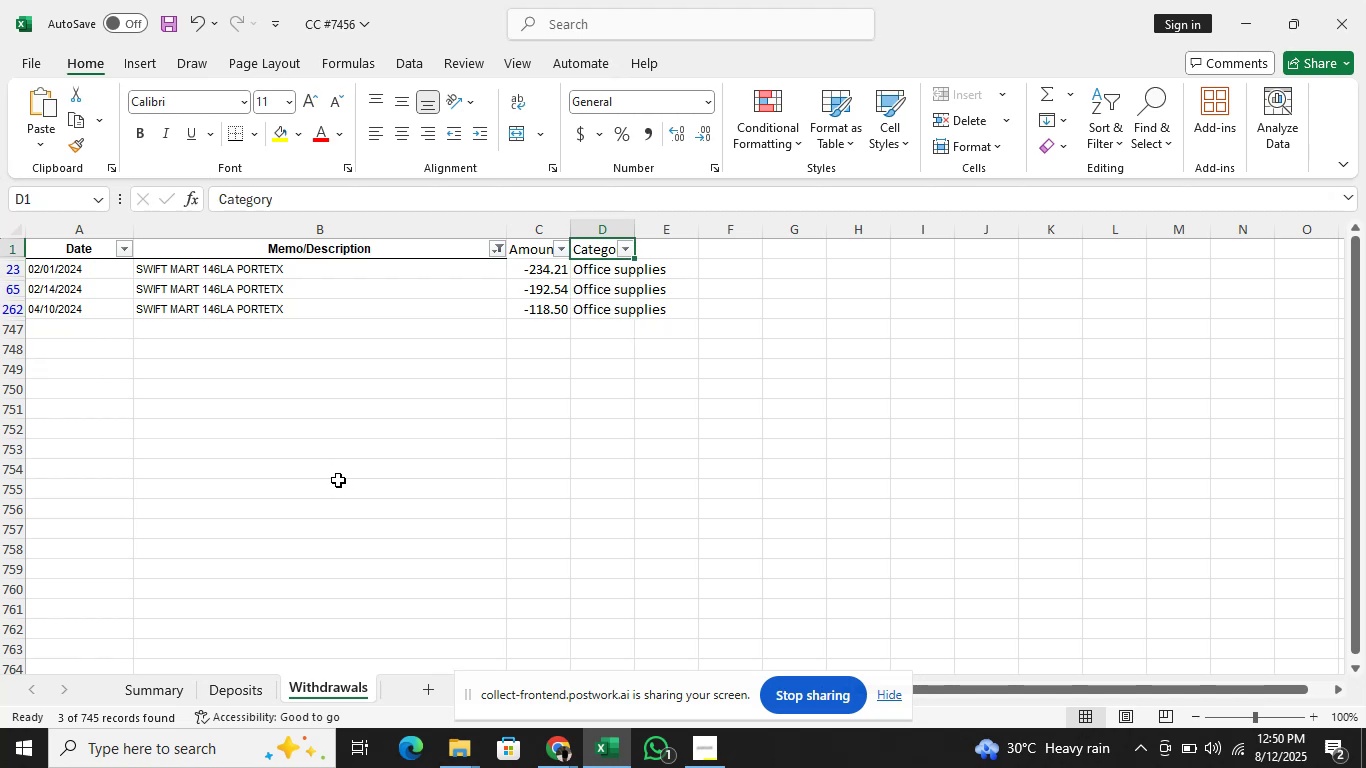 
key(ArrowLeft)
 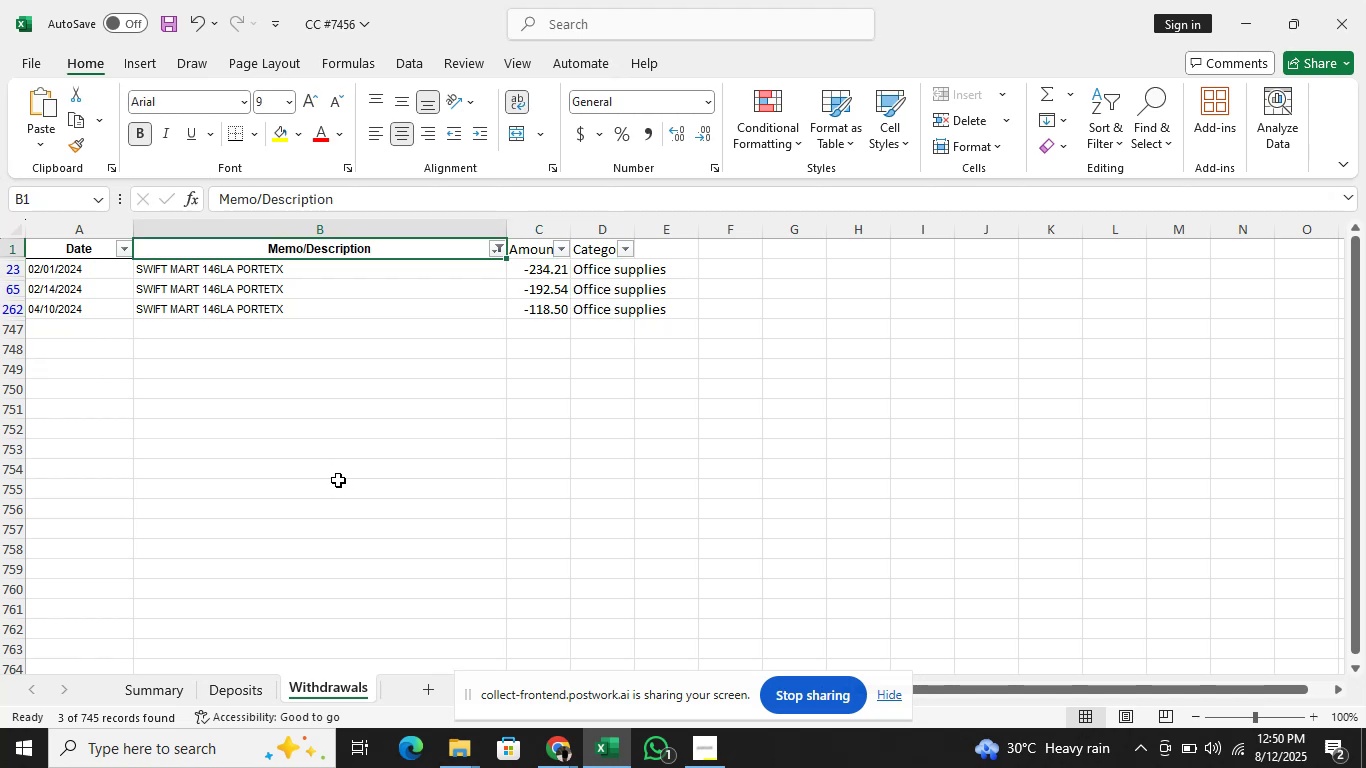 
key(Alt+AltLeft)
 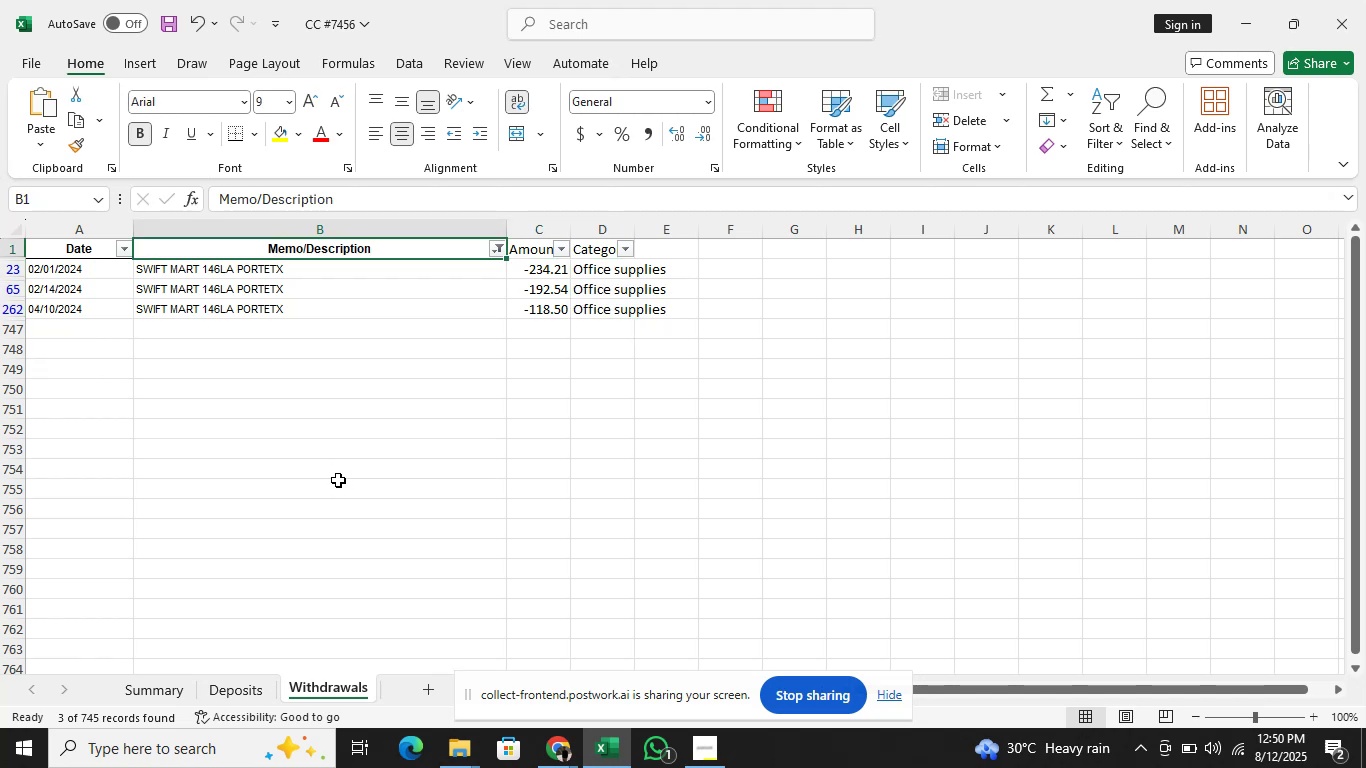 
key(Alt+ArrowDown)
 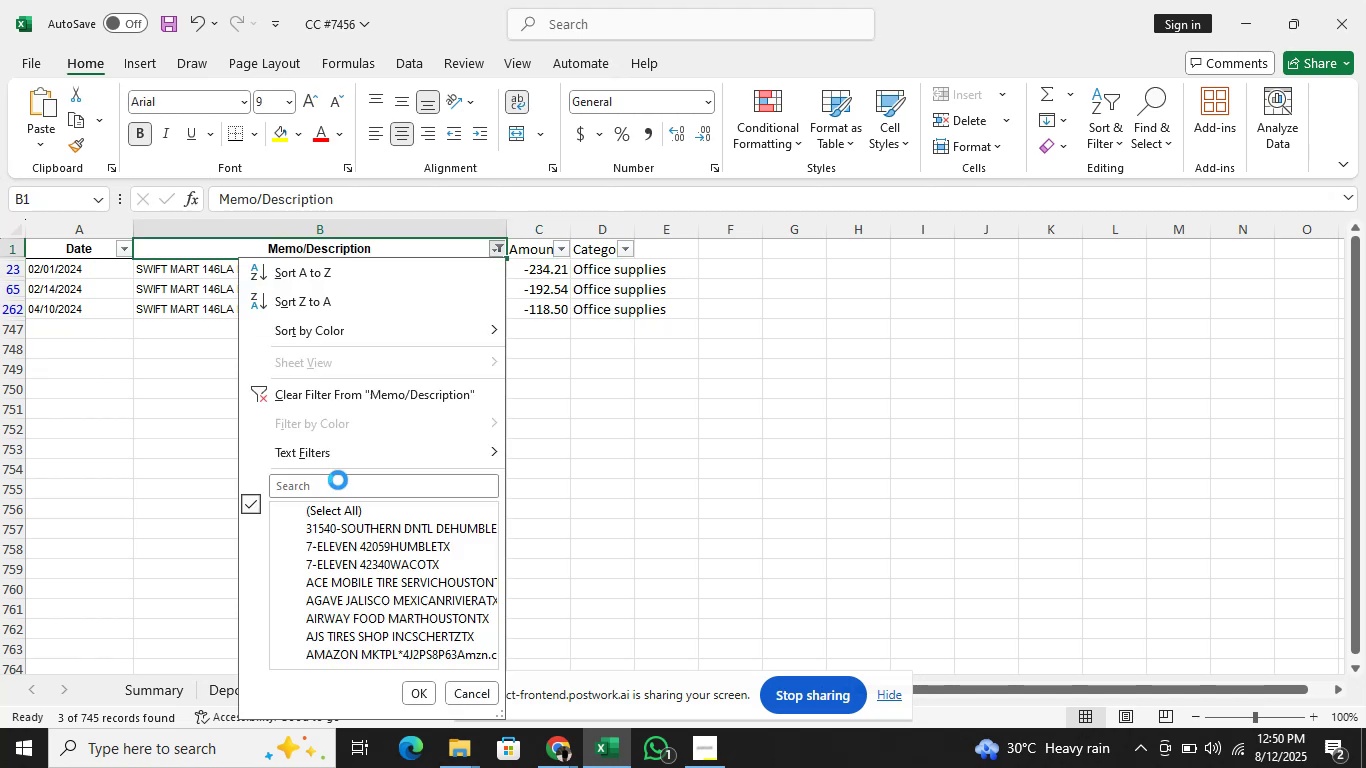 
key(ArrowDown)
 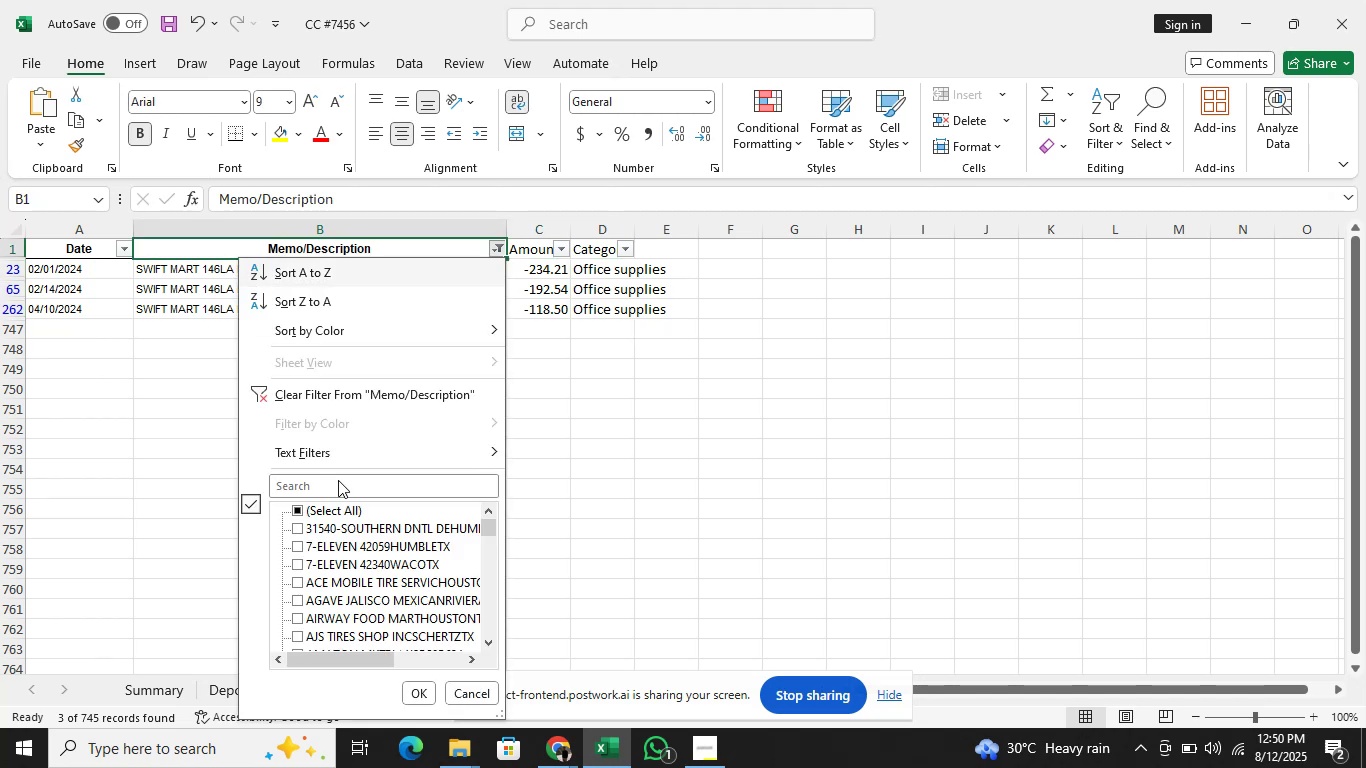 
key(ArrowDown)
 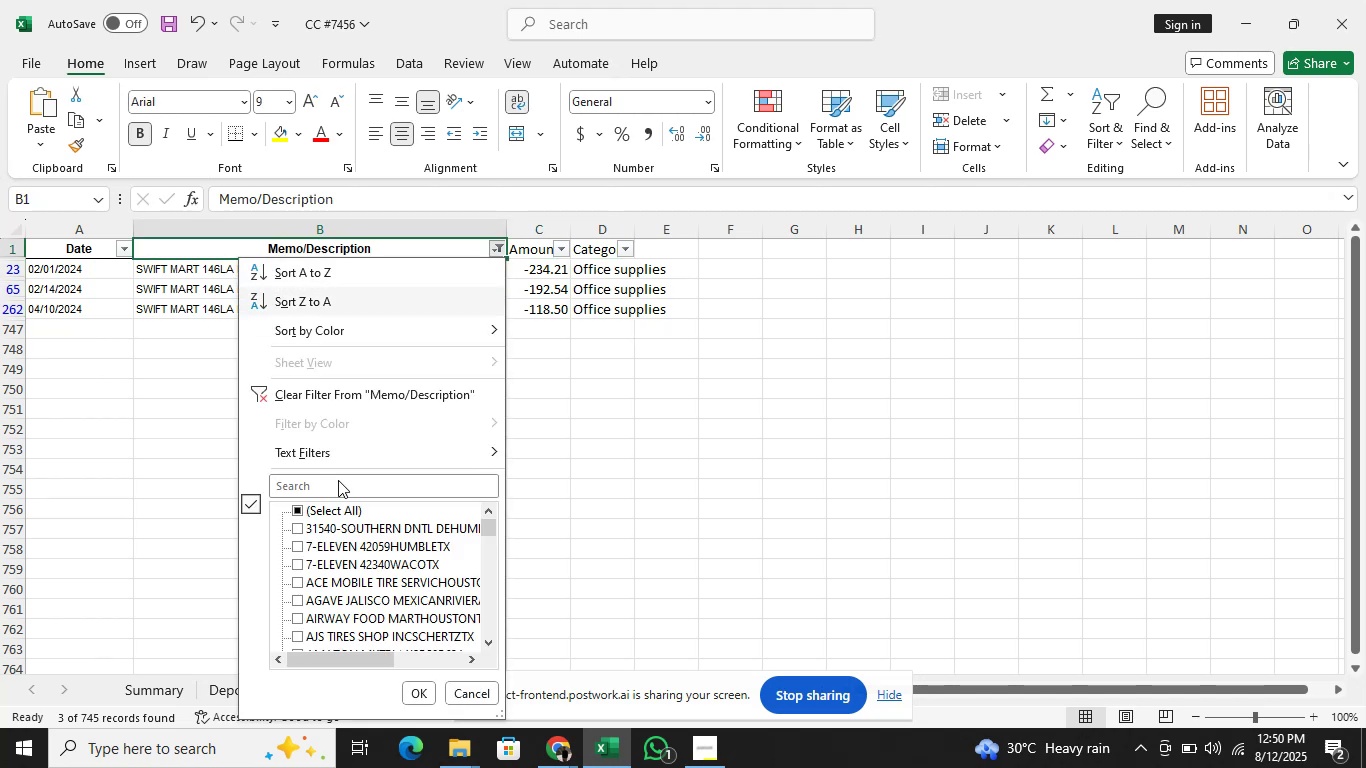 
key(ArrowDown)
 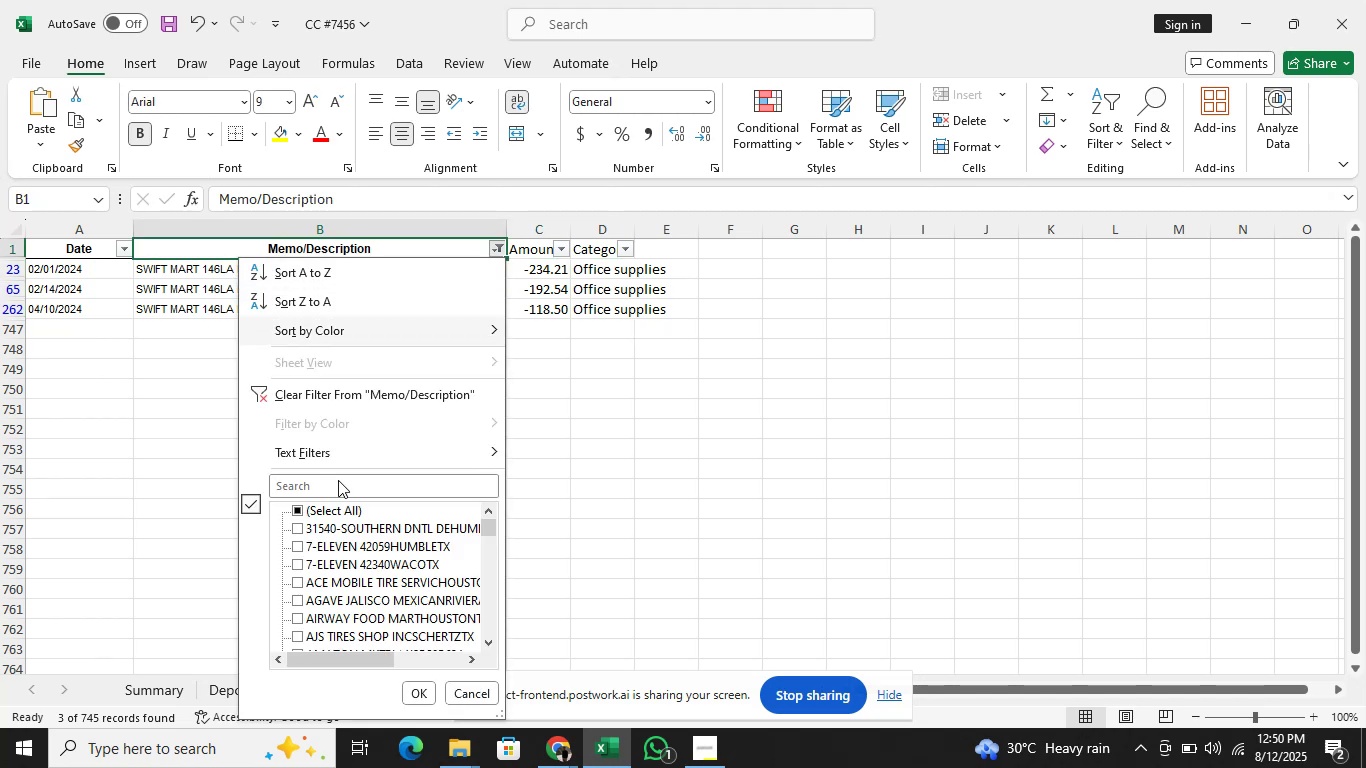 
key(ArrowDown)
 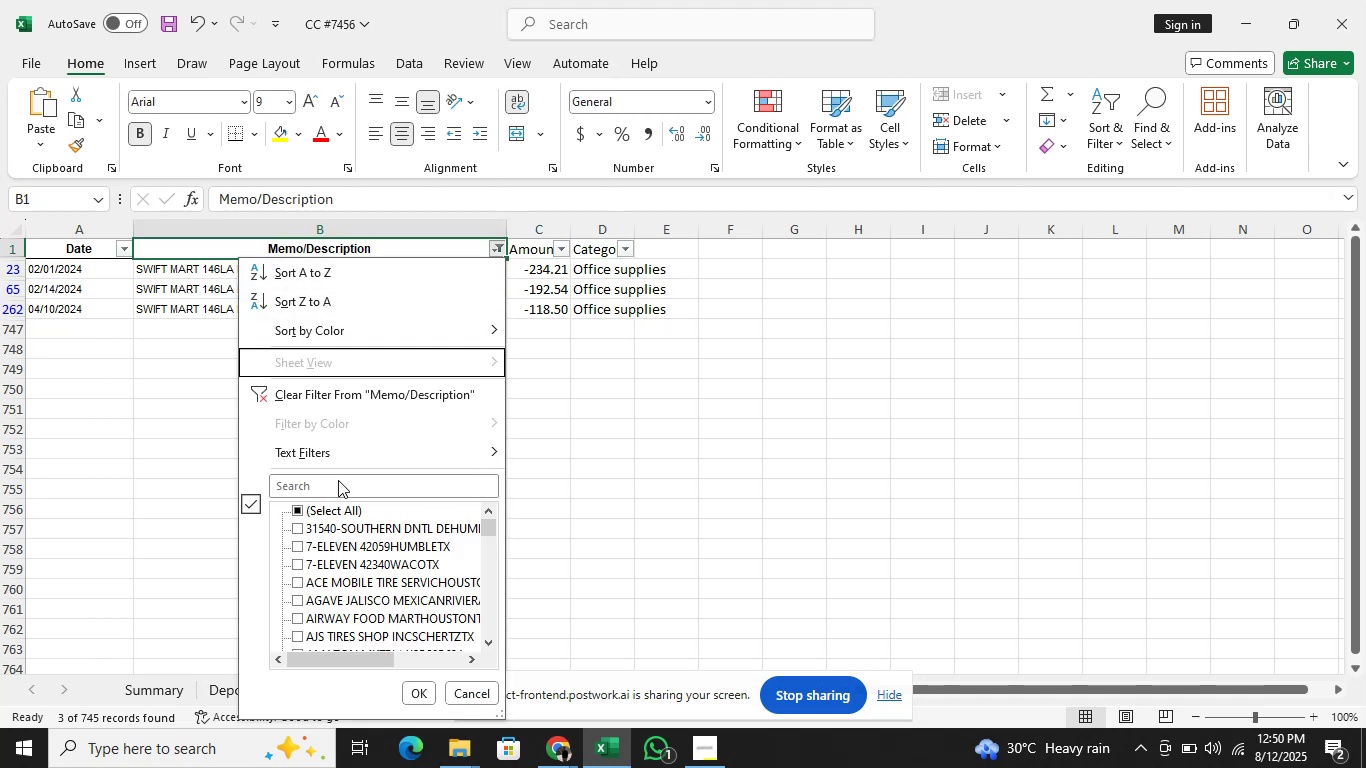 
key(ArrowDown)
 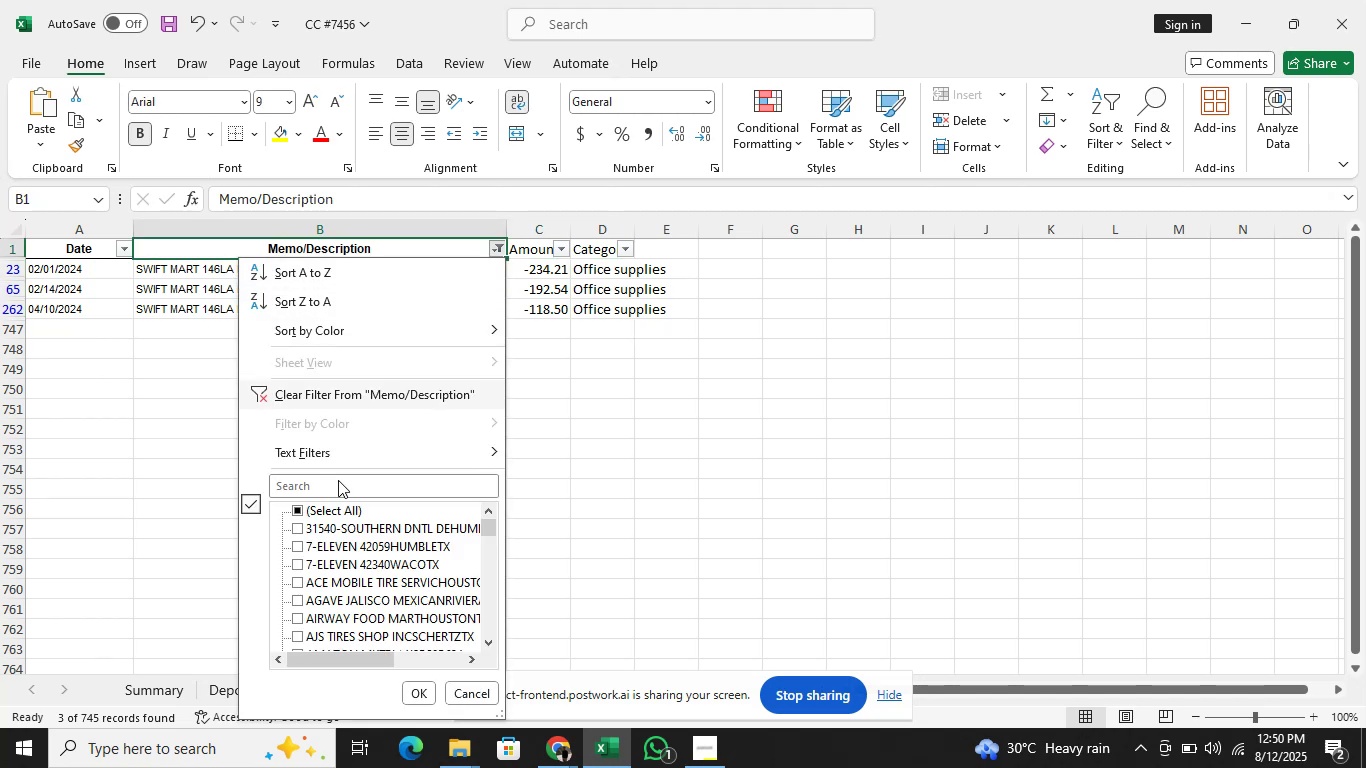 
key(ArrowDown)
 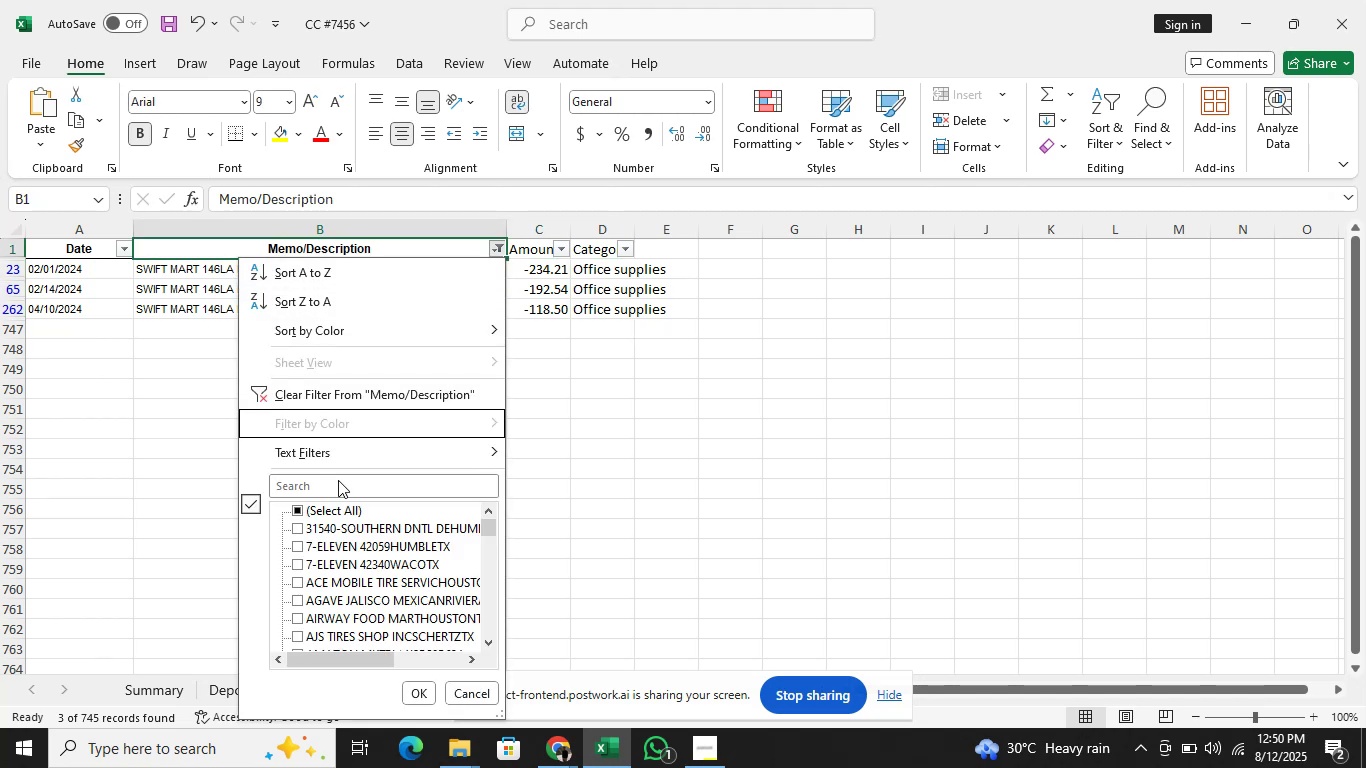 
key(ArrowDown)
 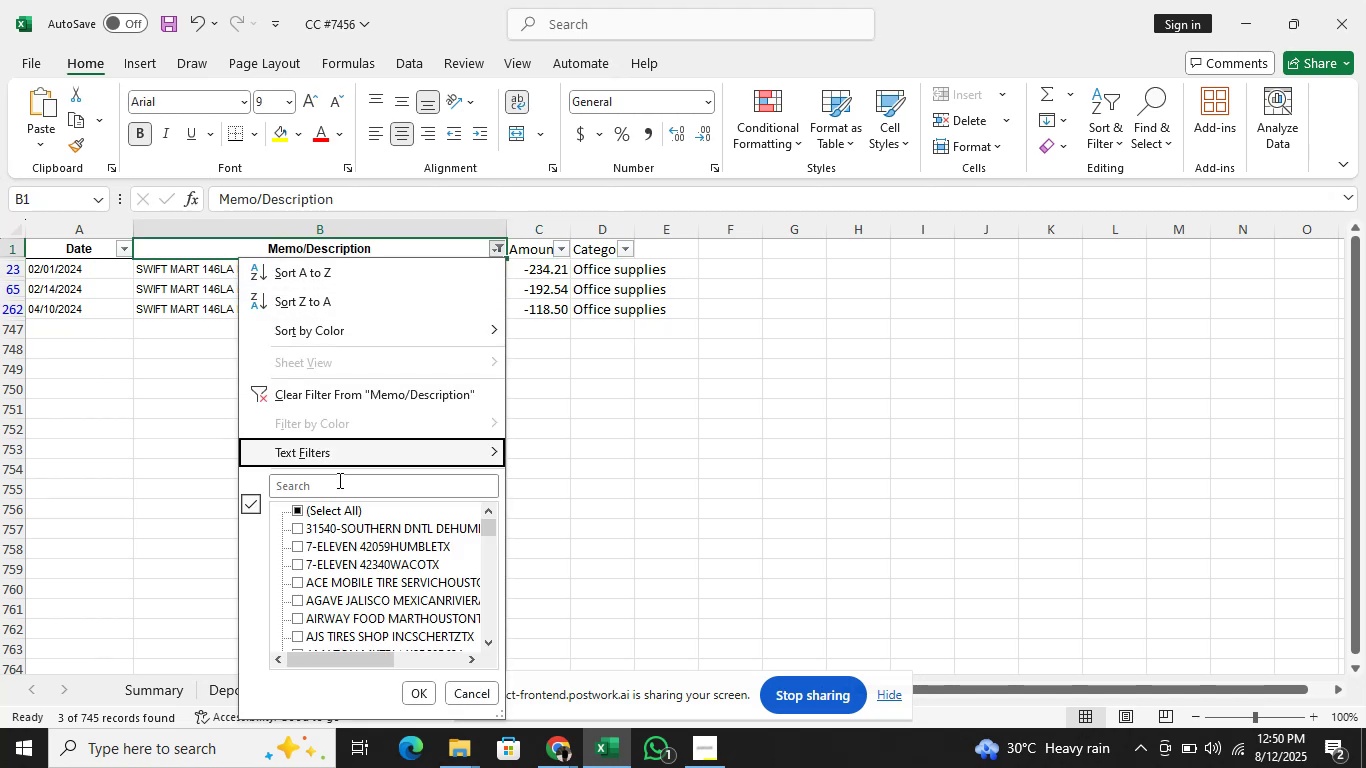 
key(ArrowDown)
 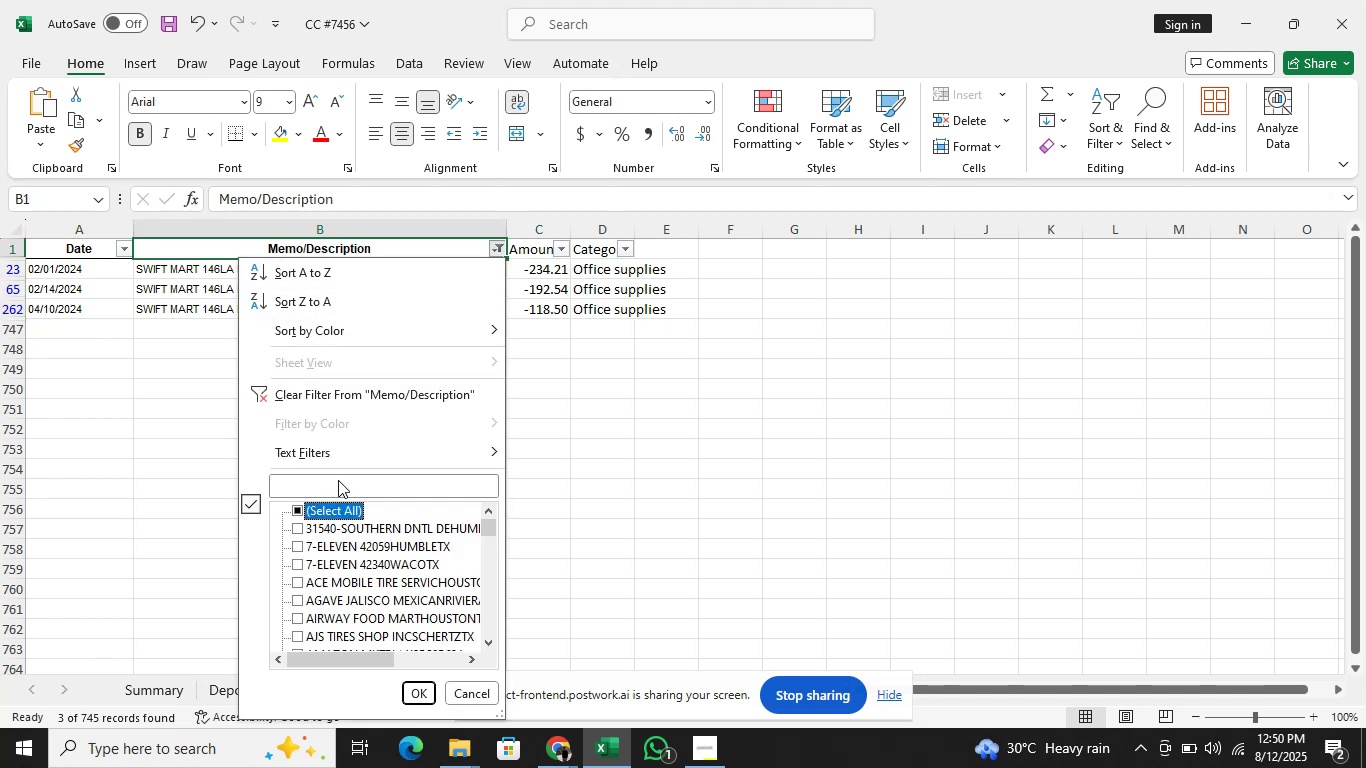 
key(ArrowDown)
 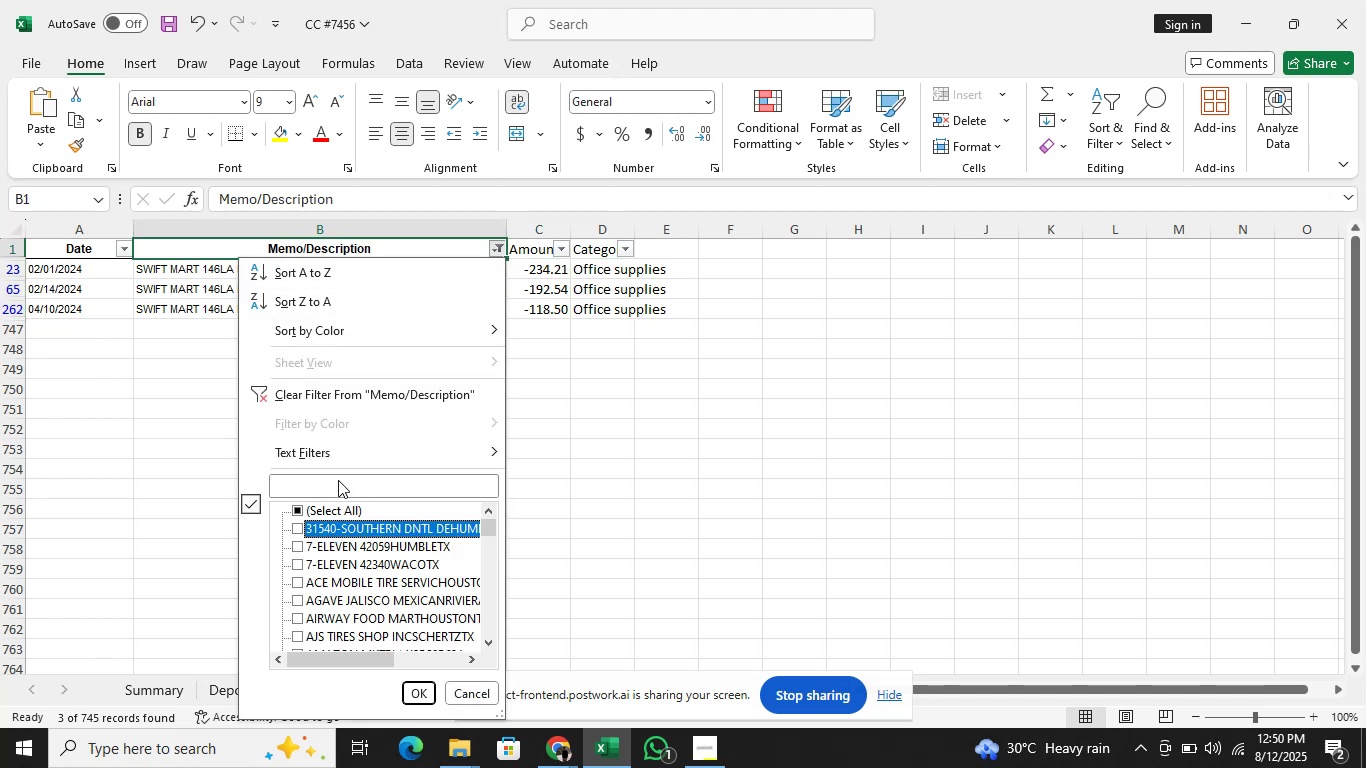 
key(ArrowUp)
 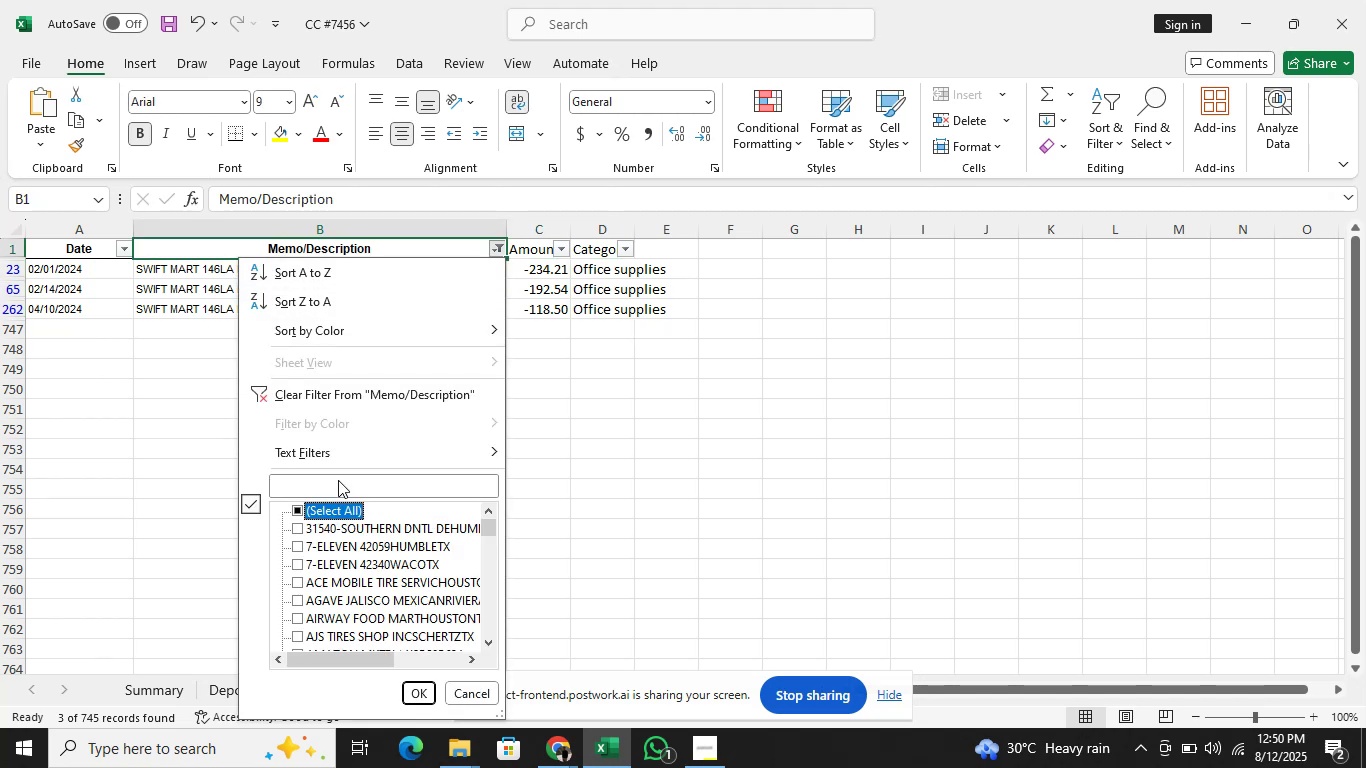 
key(Space)
 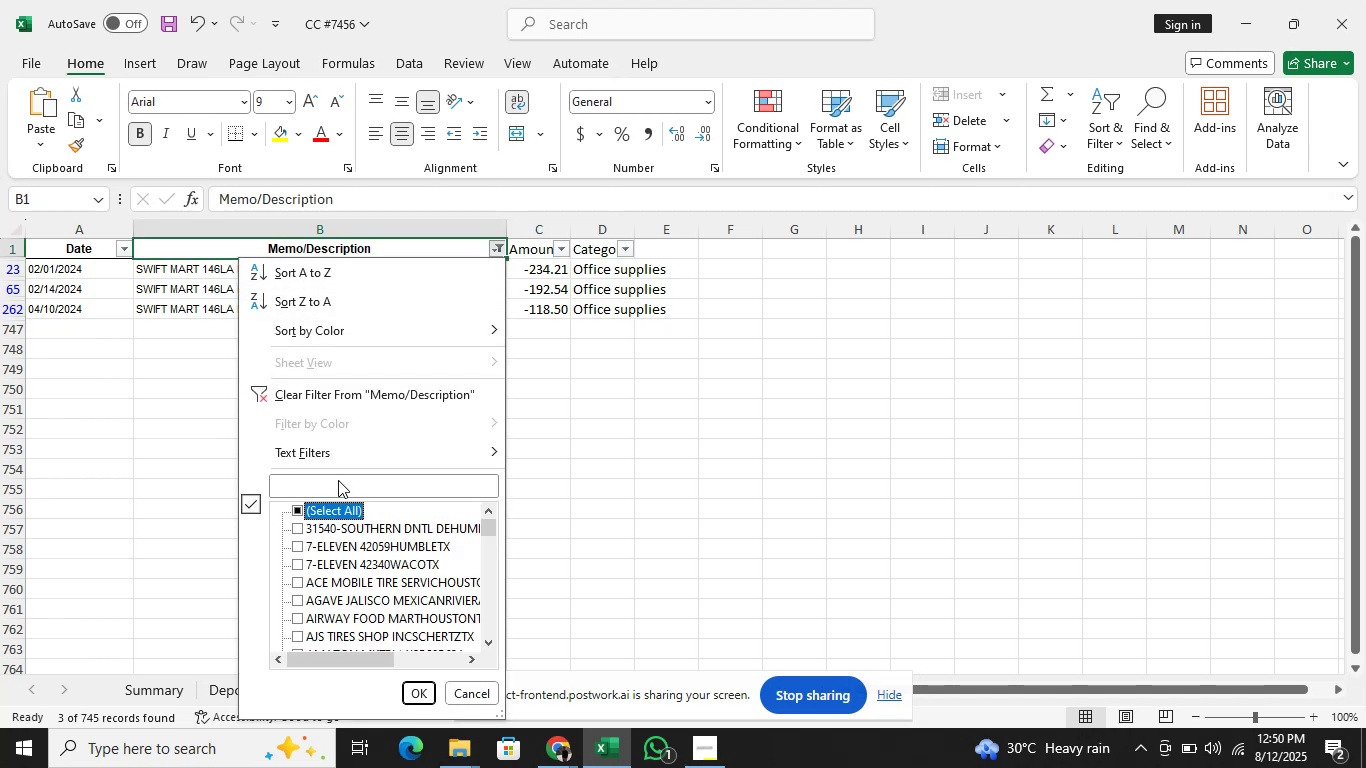 
key(Enter)
 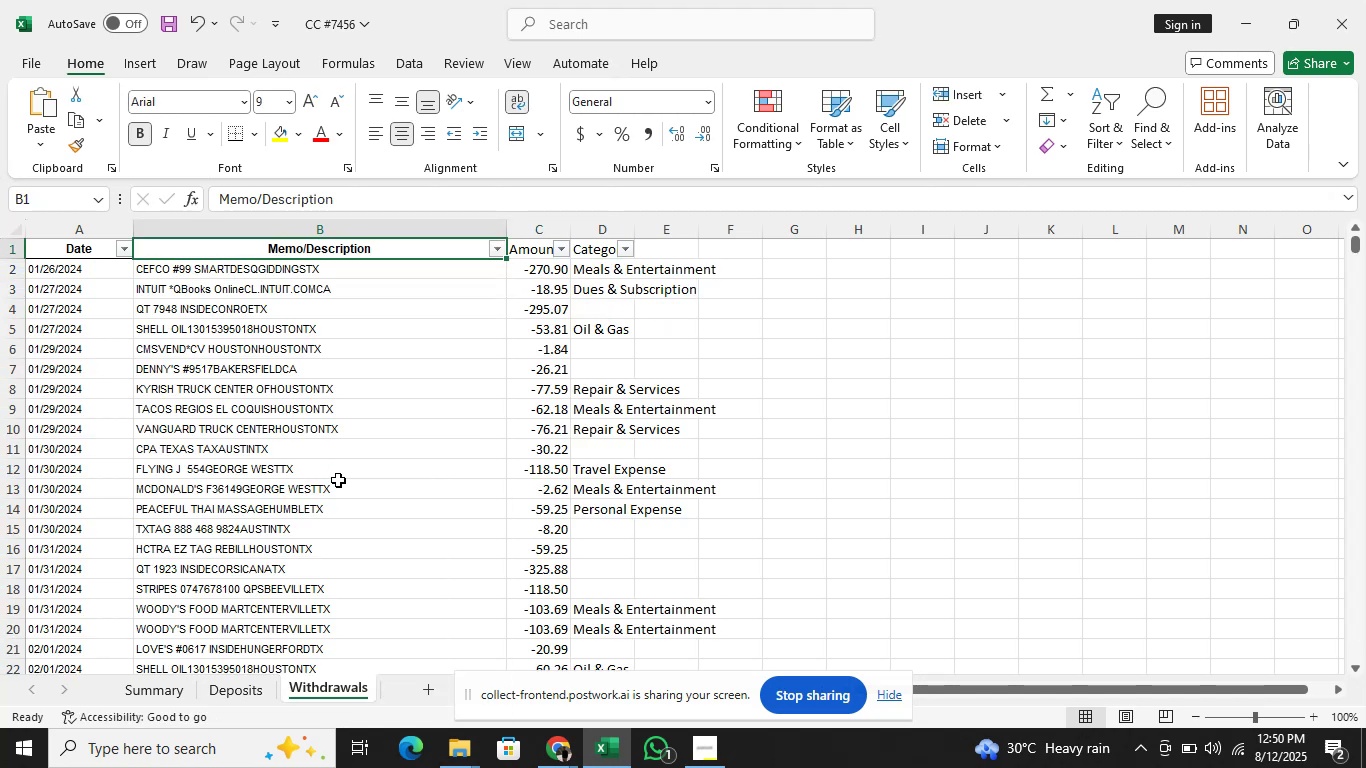 
key(ArrowDown)
 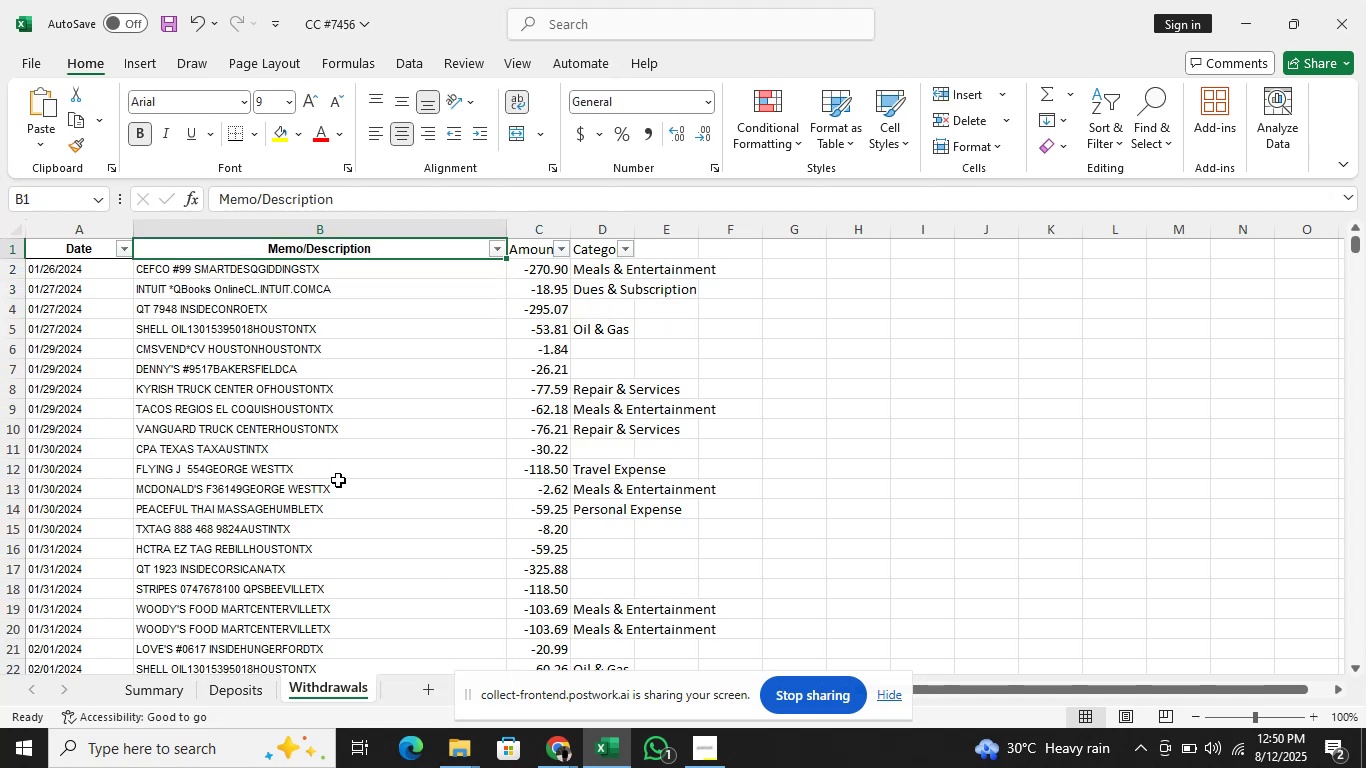 
key(ArrowDown)
 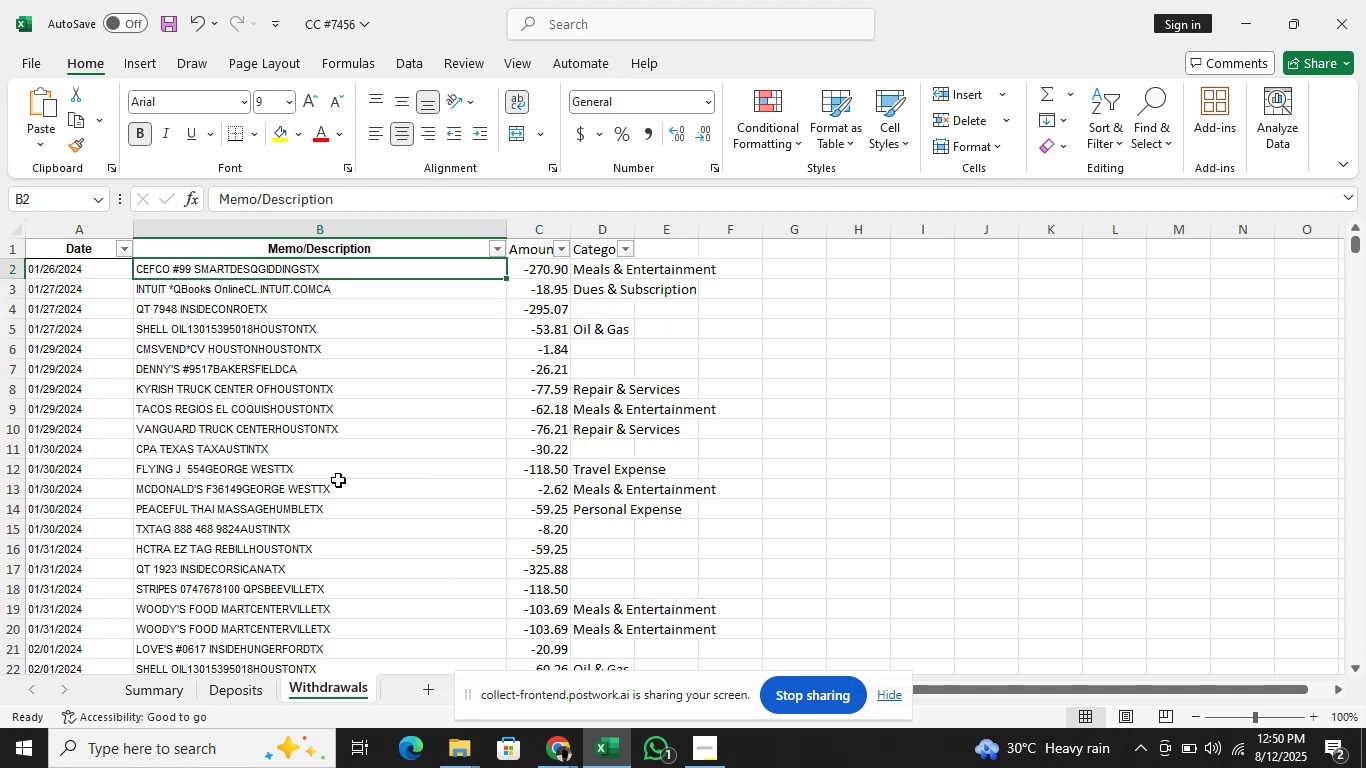 
hold_key(key=ArrowDown, duration=1.49)
 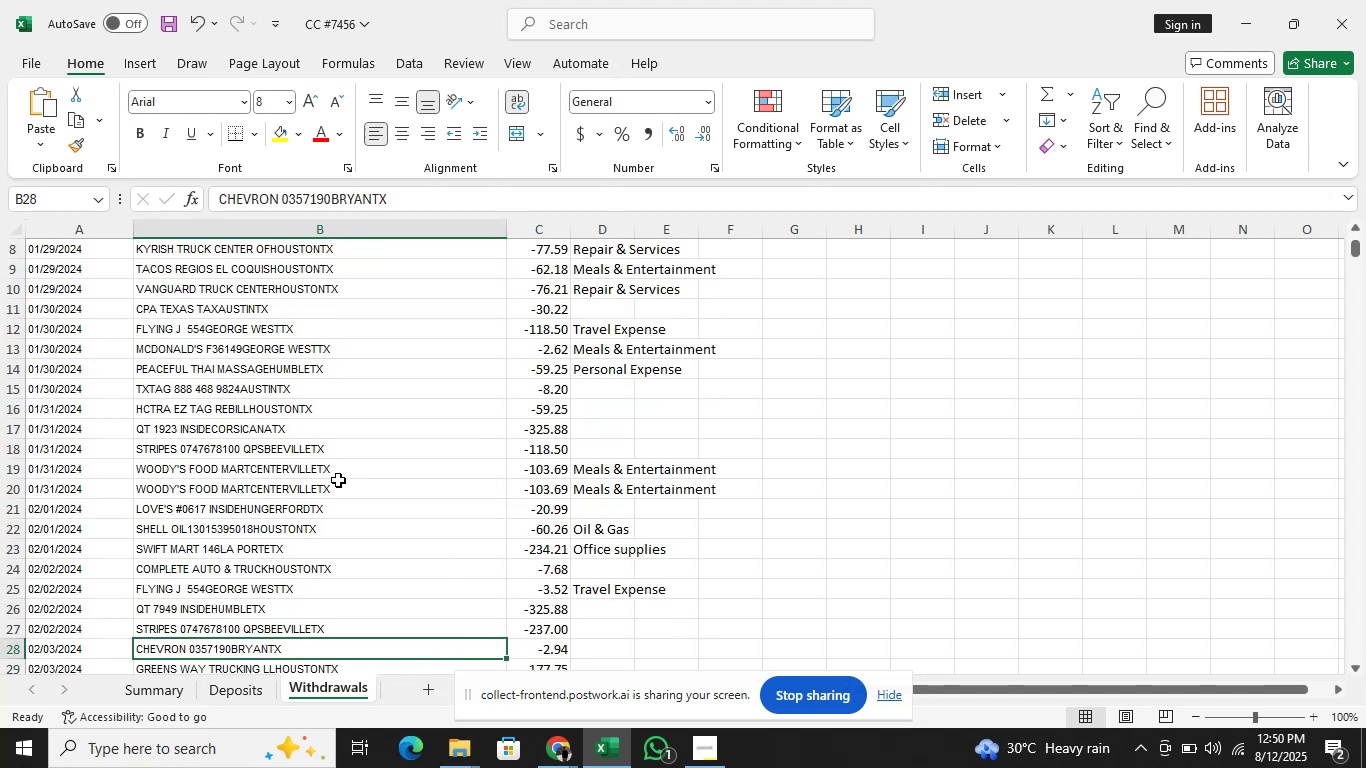 
key(ArrowDown)
 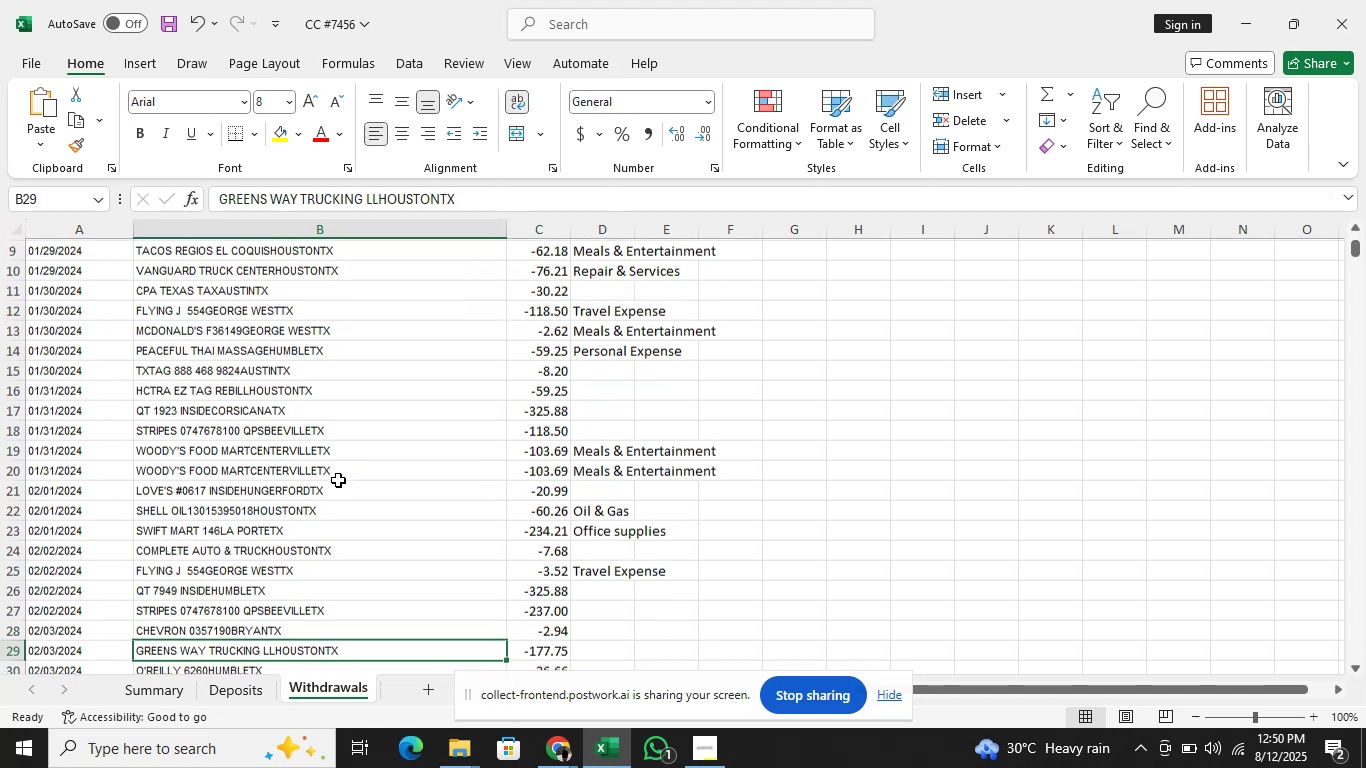 
key(ArrowUp)
 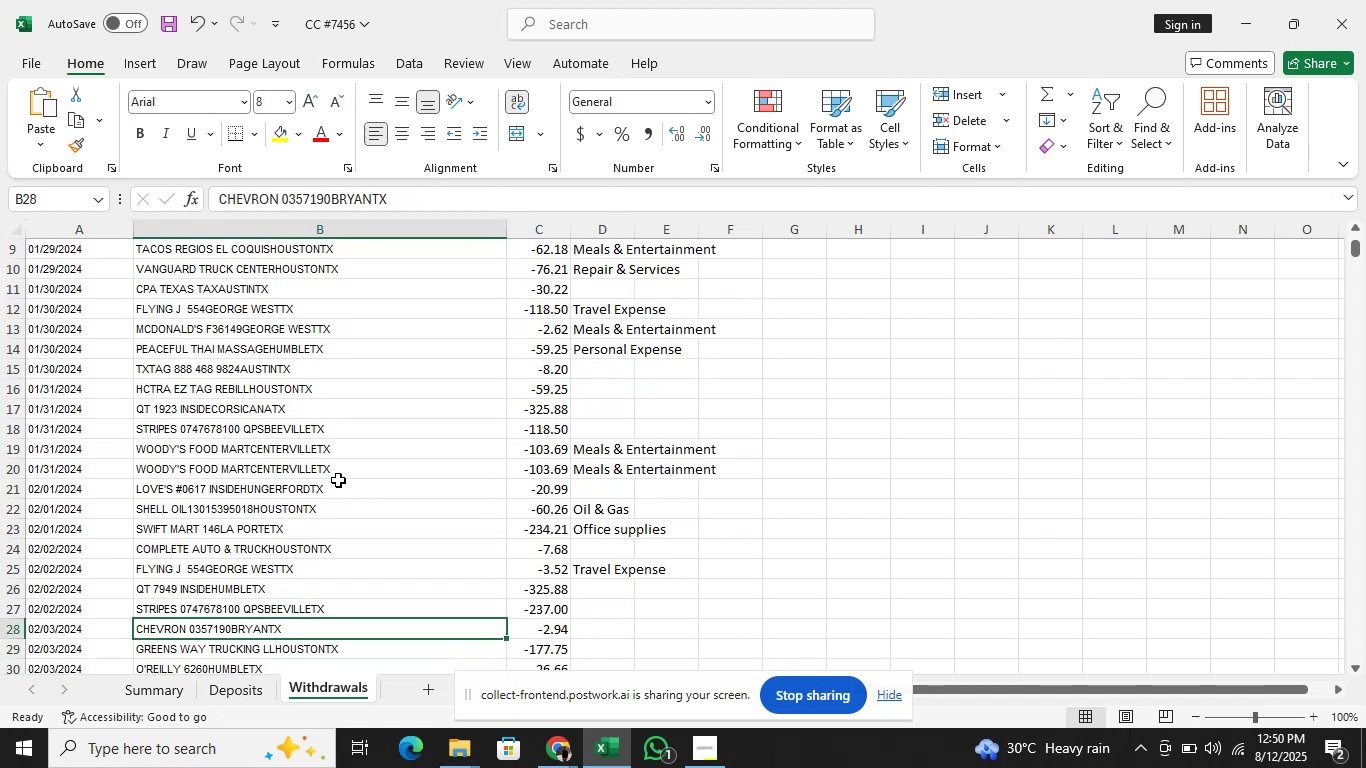 
key(ArrowUp)
 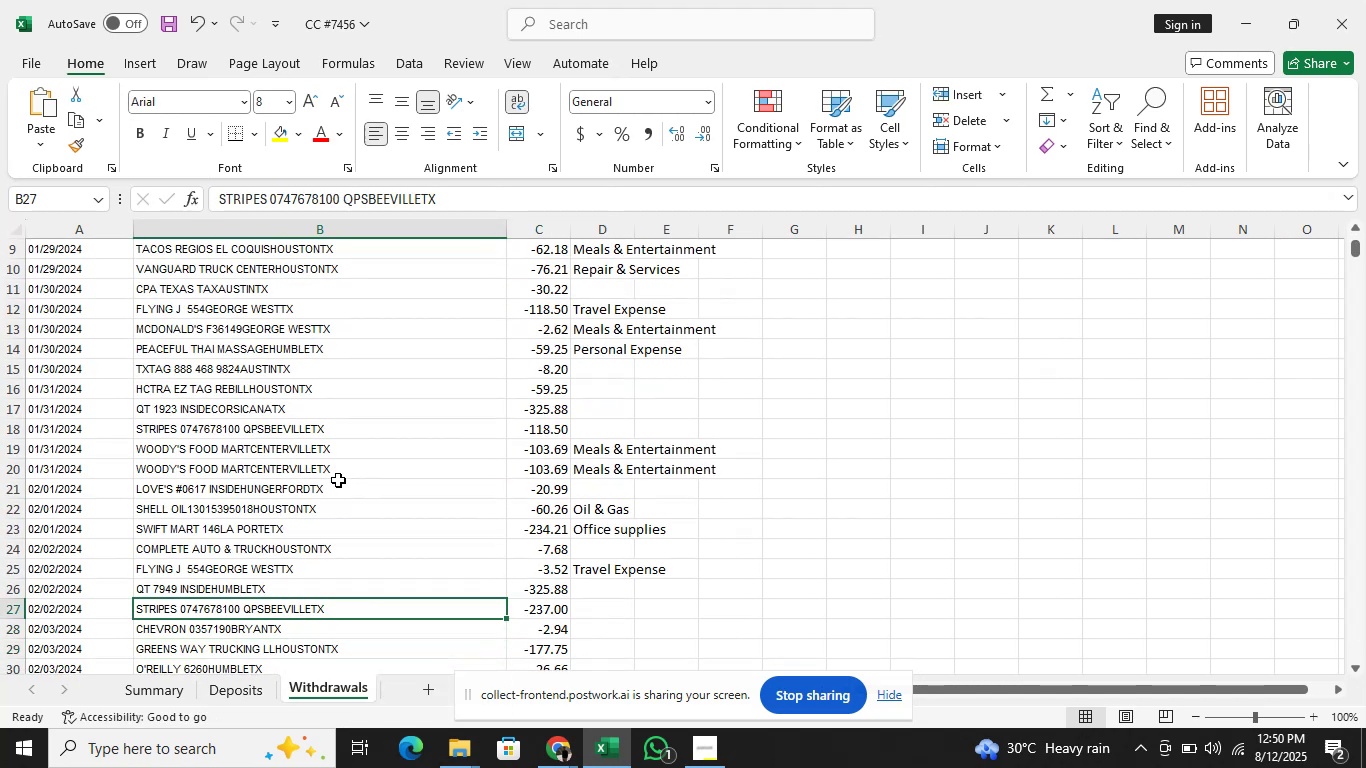 
key(ArrowRight)
 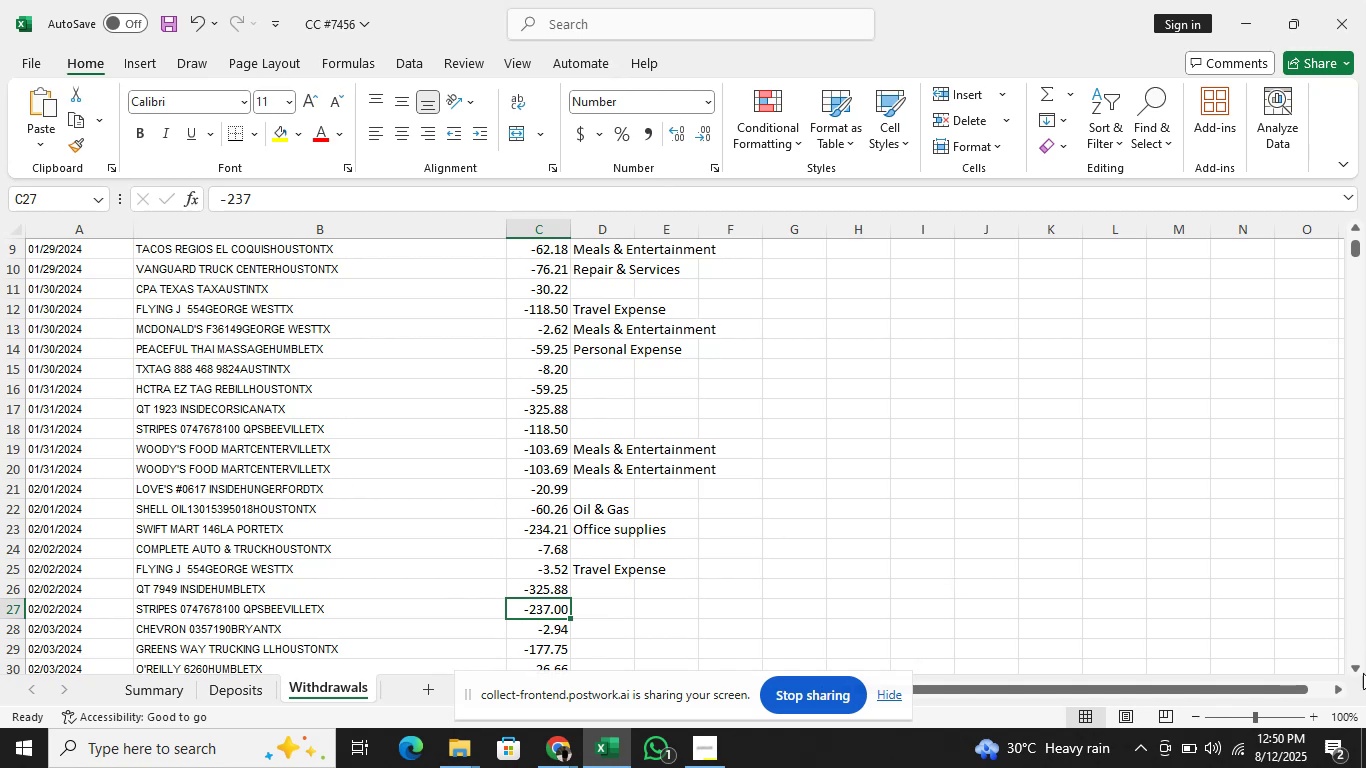 
left_click([1365, 674])
 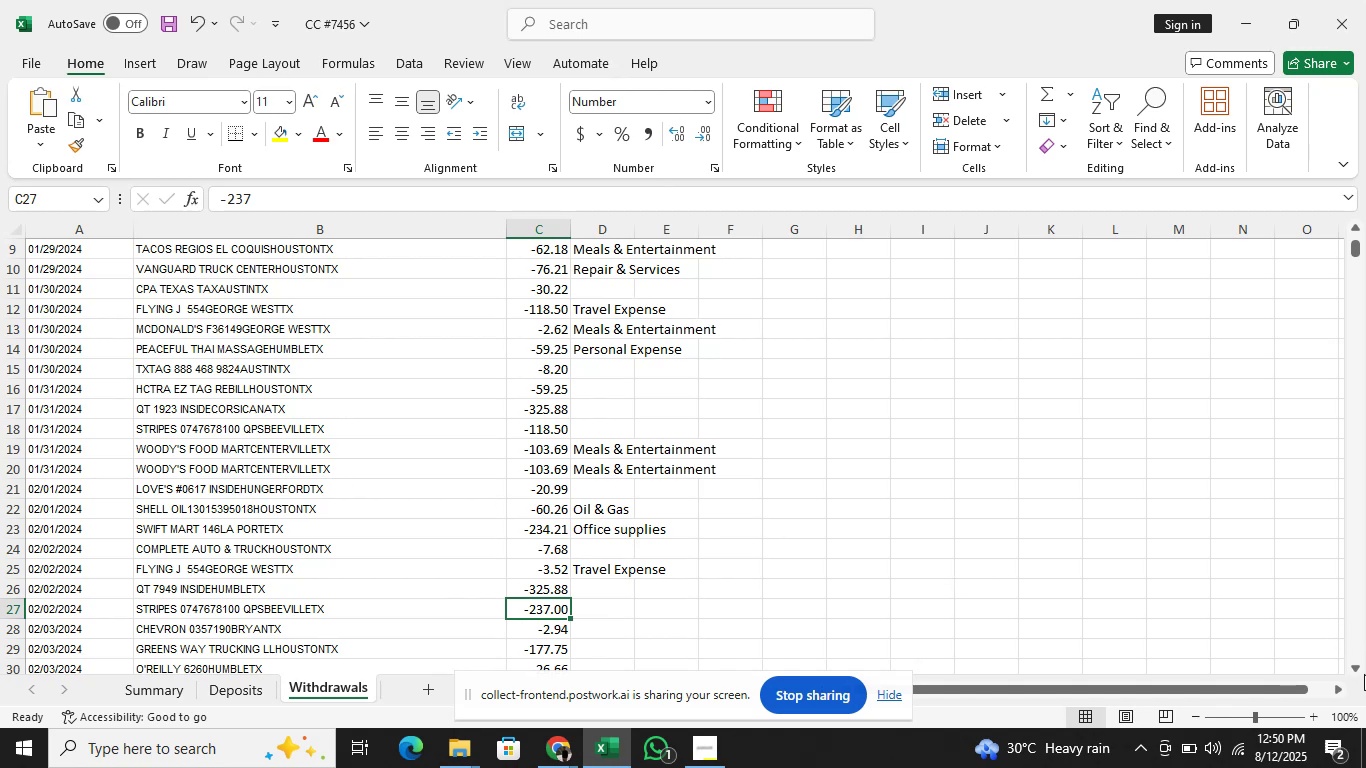 
left_click([1364, 674])
 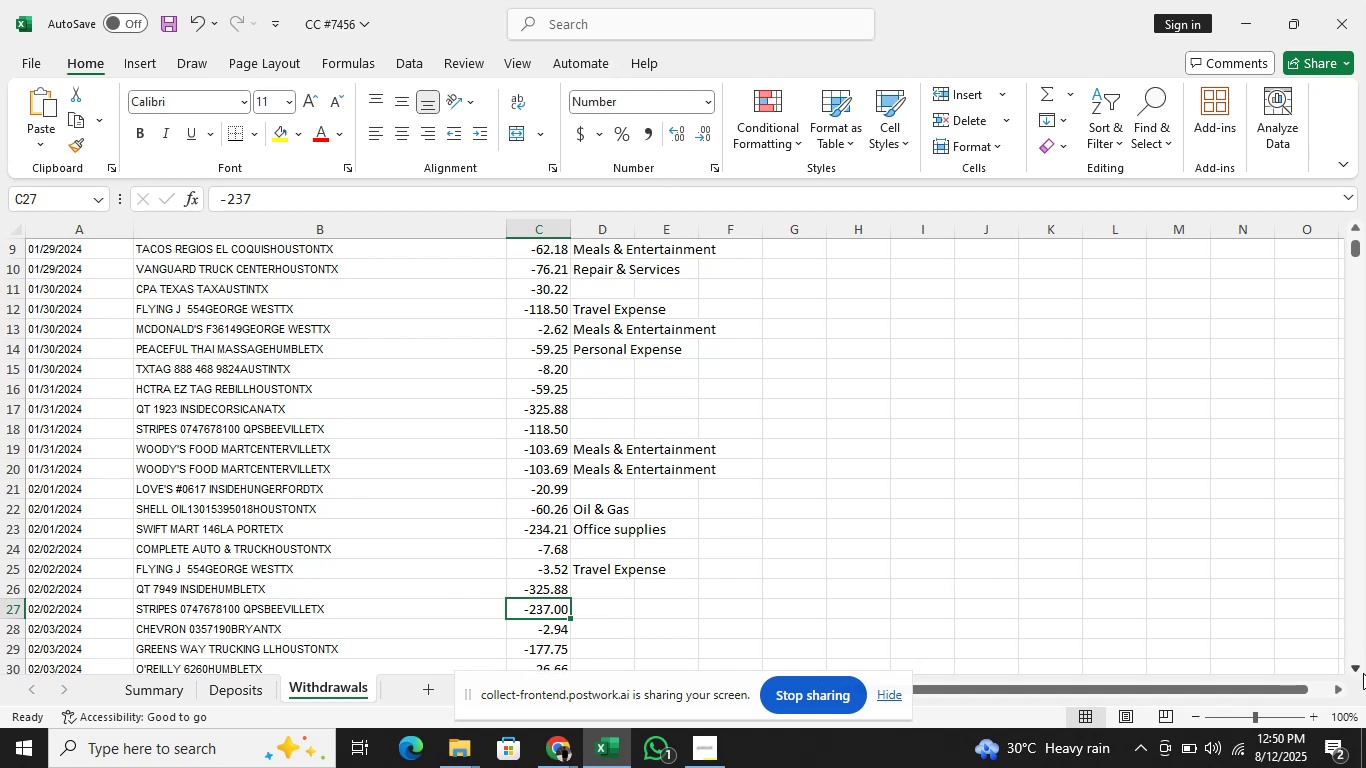 
left_click([1363, 673])
 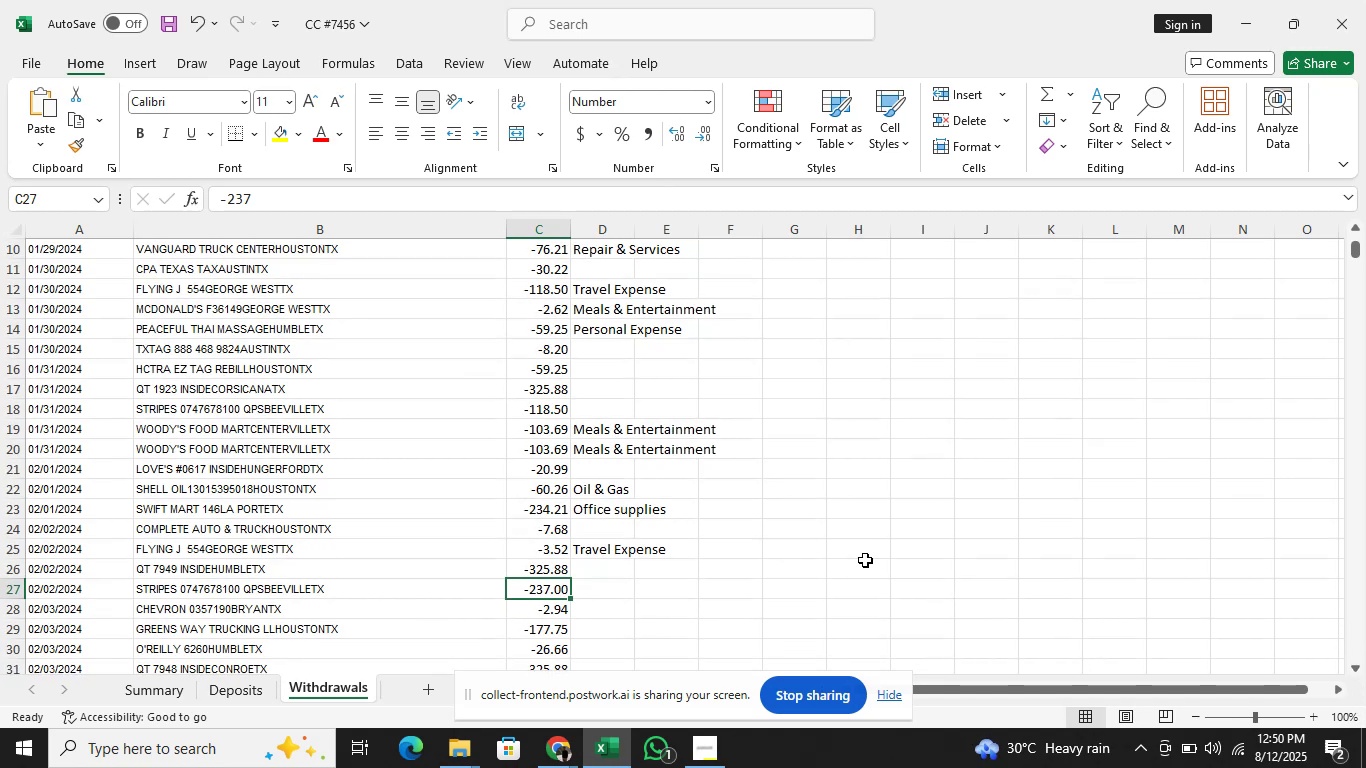 
left_click([331, 531])
 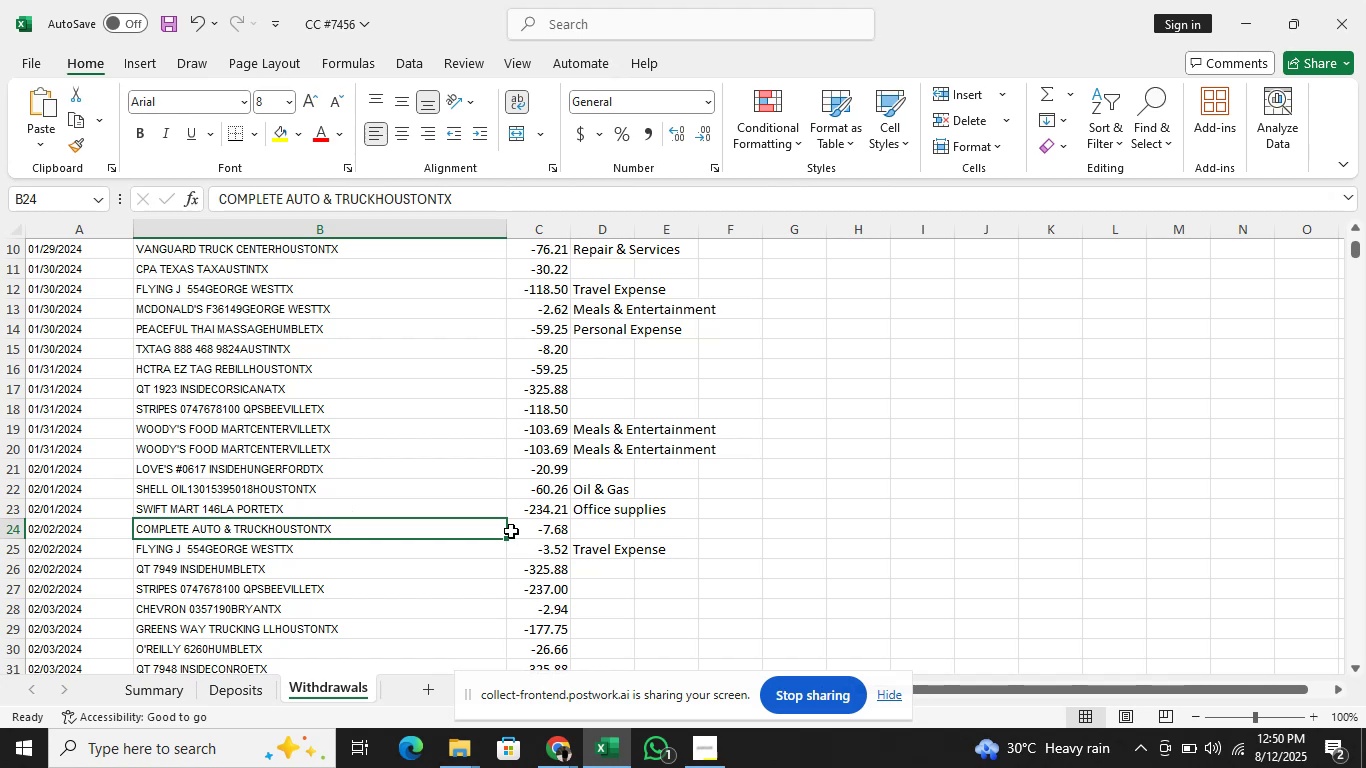 
wait(6.12)
 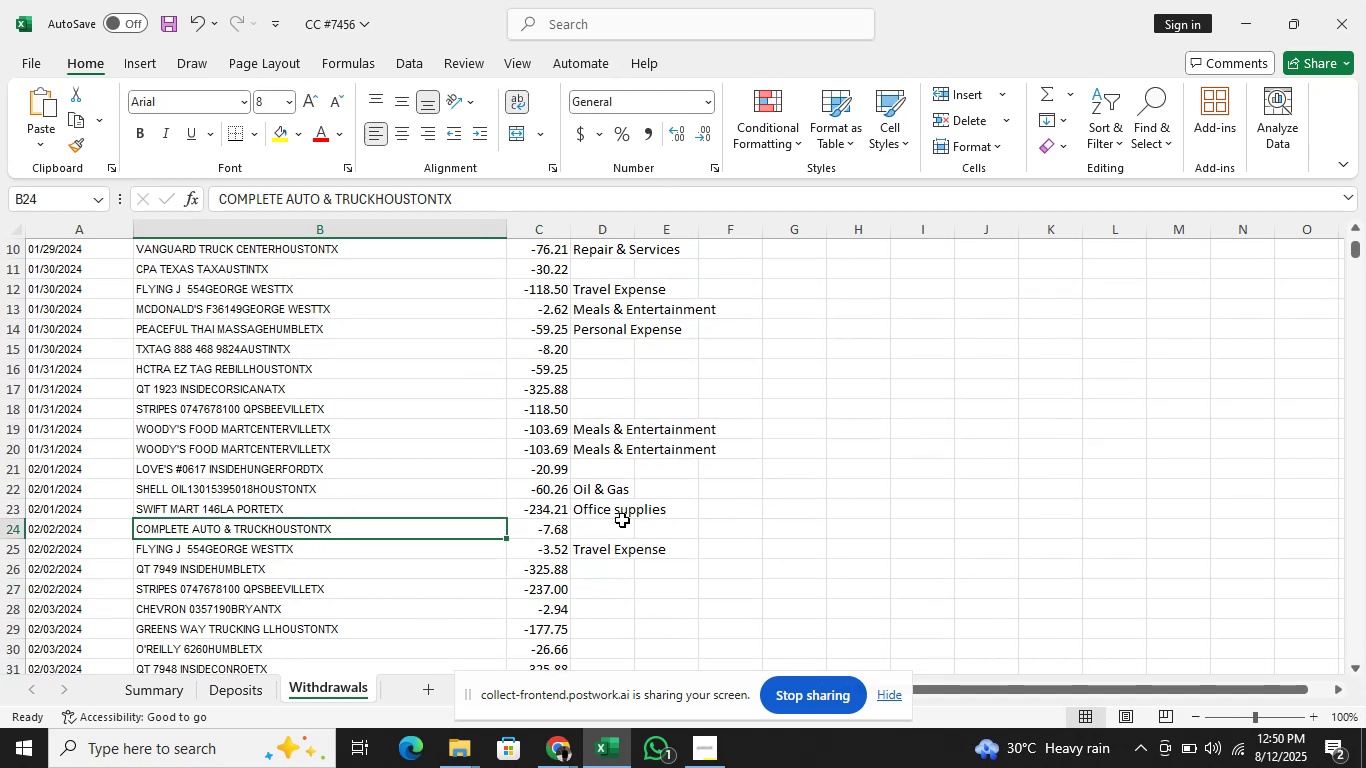 
left_click([587, 529])
 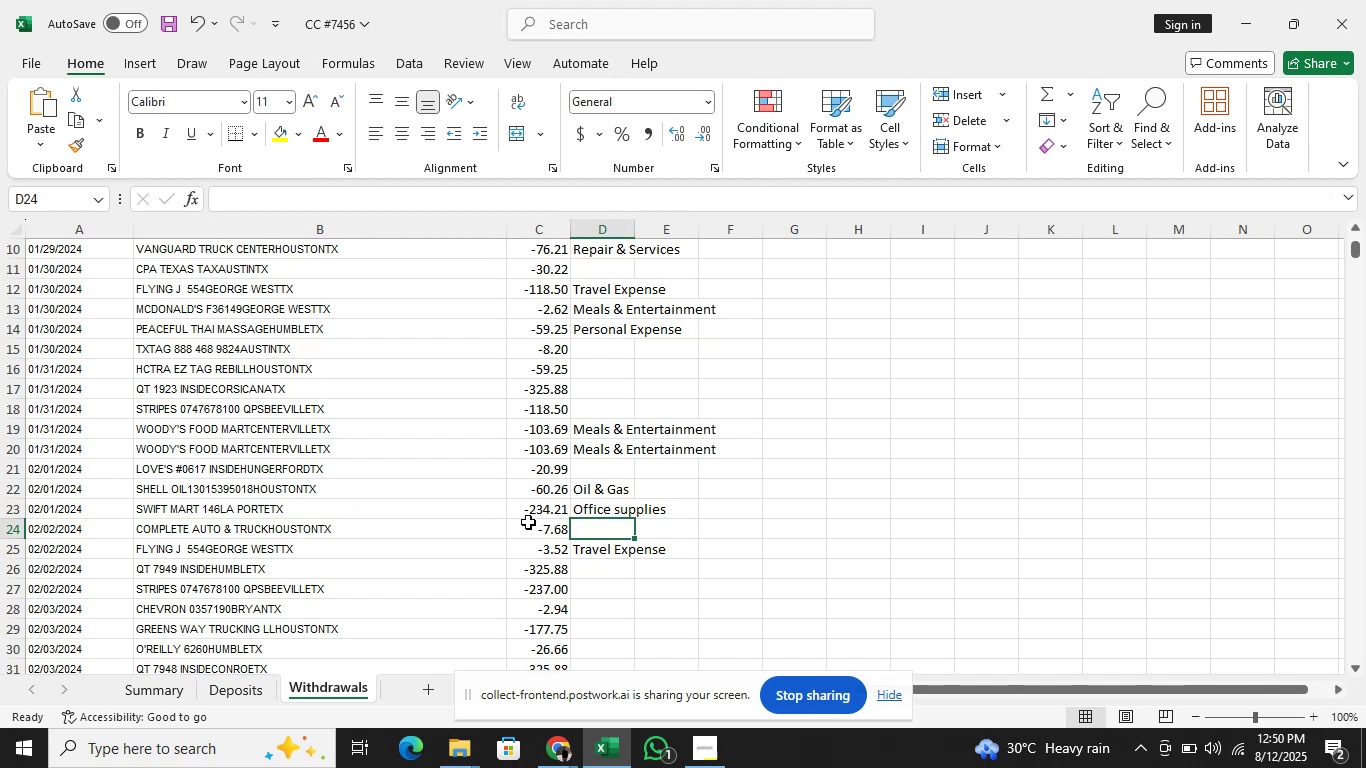 
left_click([466, 527])
 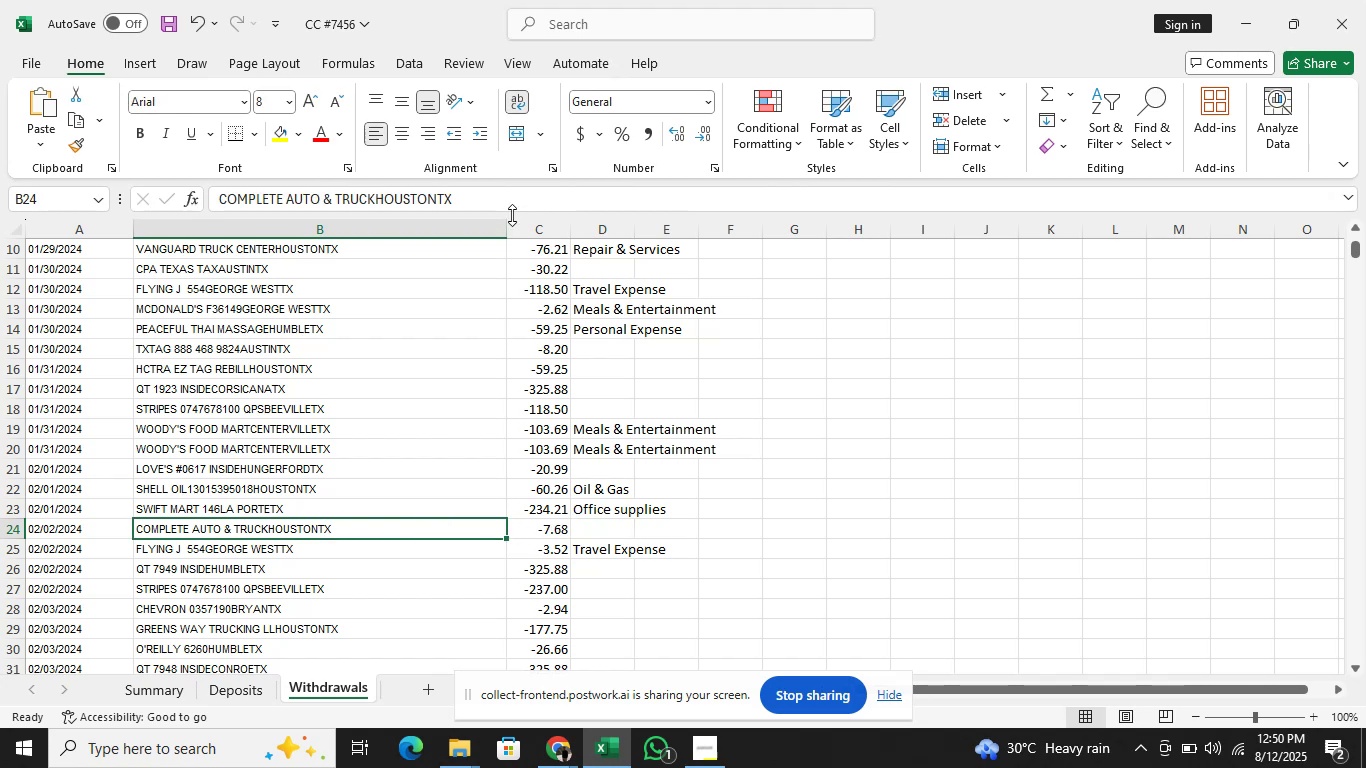 
left_click([512, 205])
 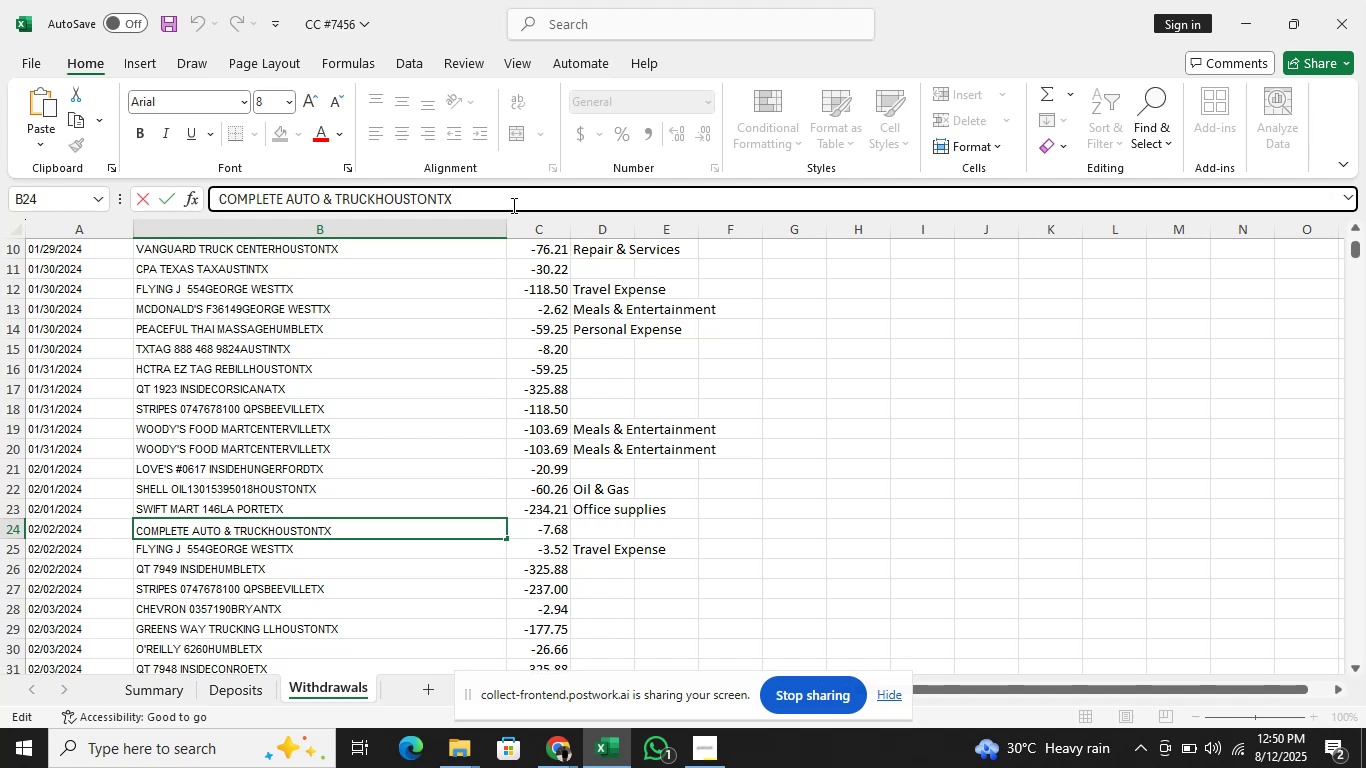 
wait(18.36)
 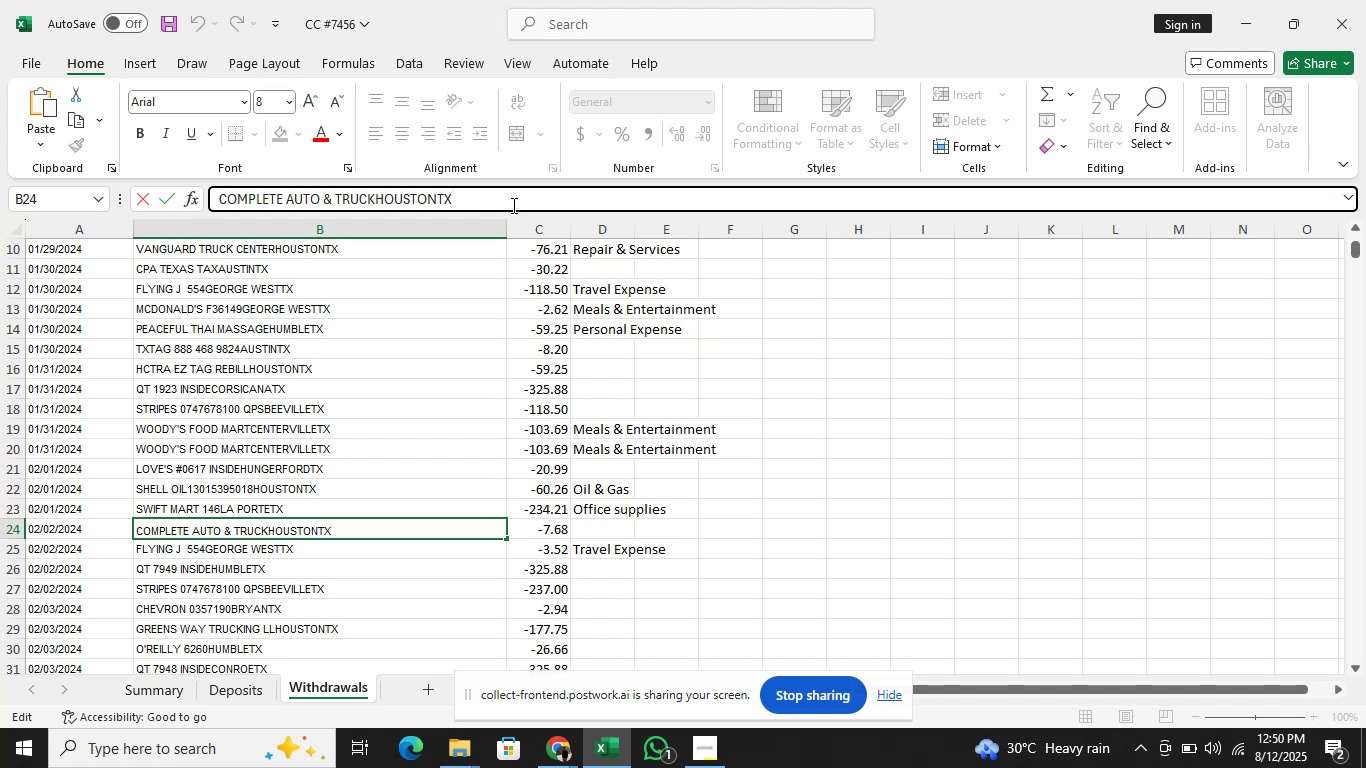 
hold_key(key=ShiftRight, duration=1.99)
 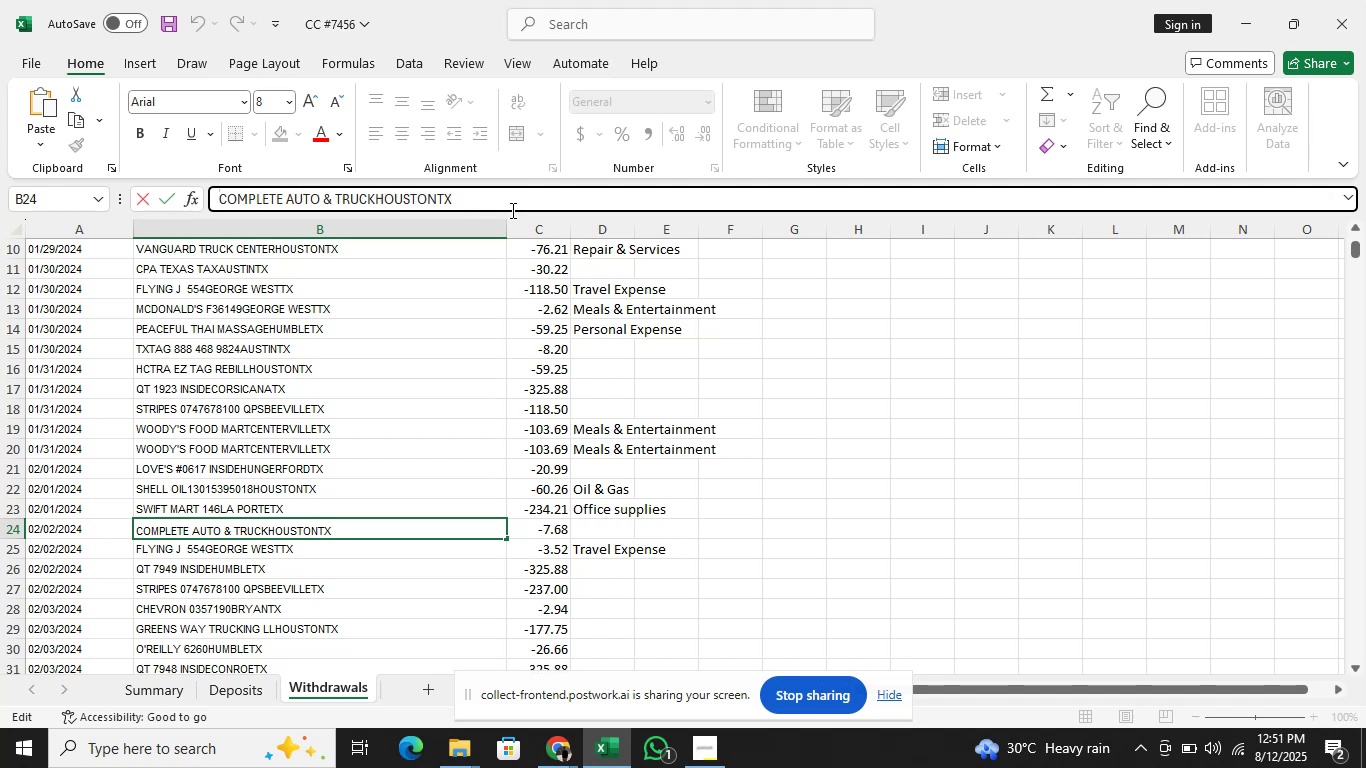 
hold_key(key=ArrowLeft, duration=1.53)
 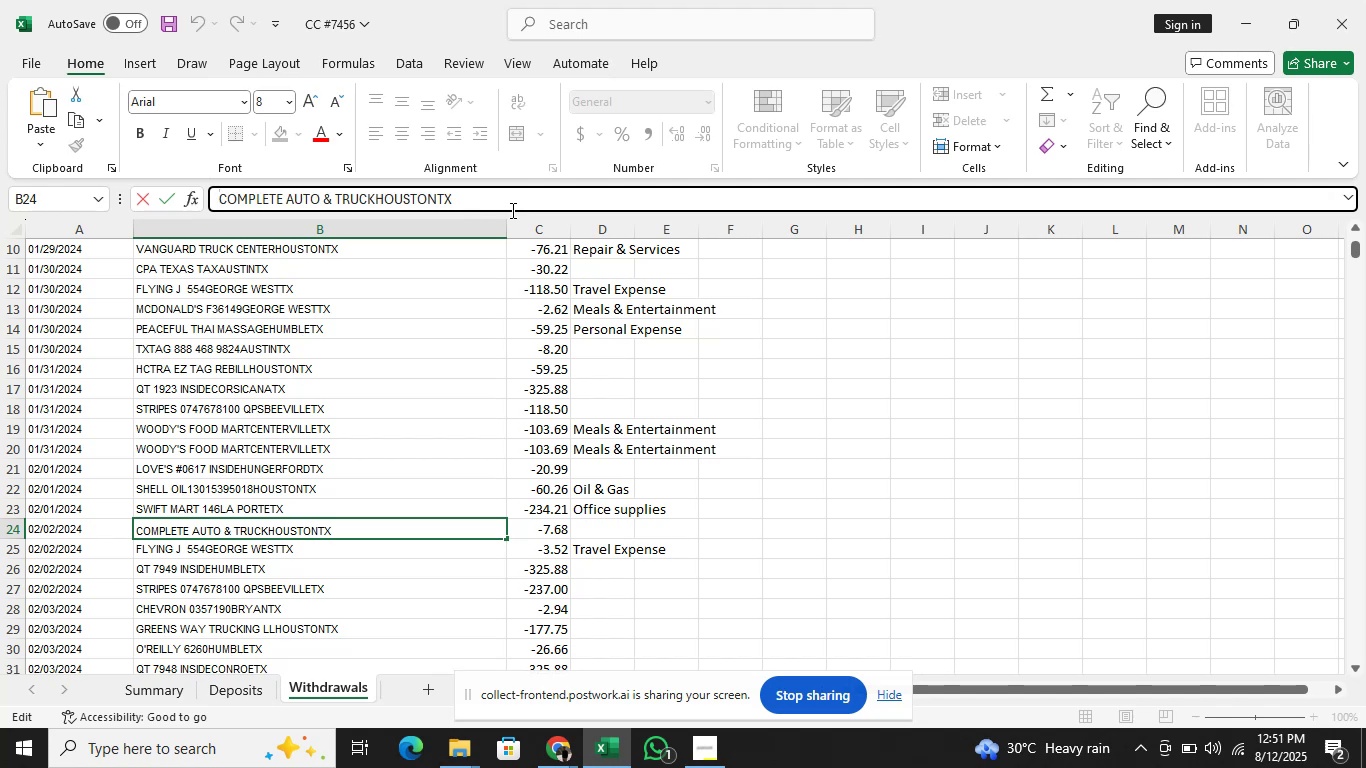 
hold_key(key=ArrowLeft, duration=0.36)
 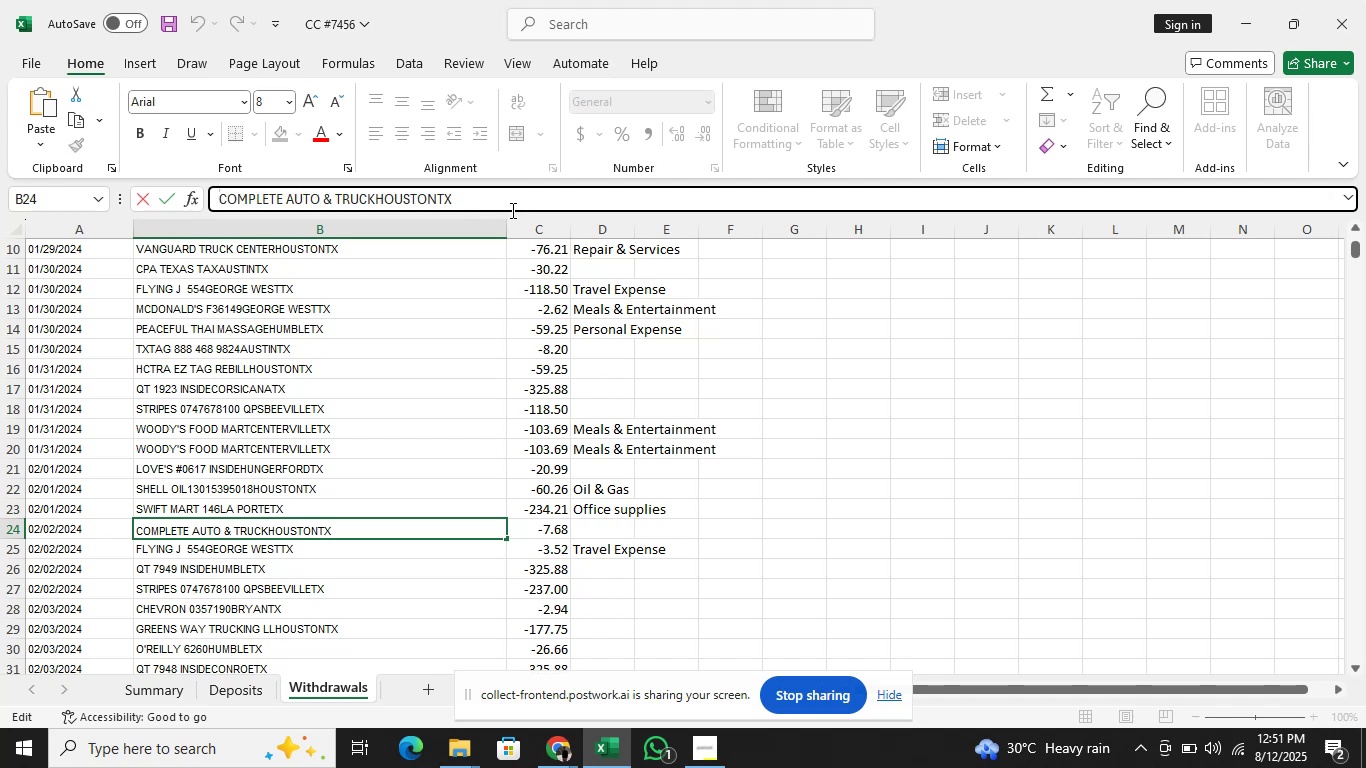 
key(Control+C)
 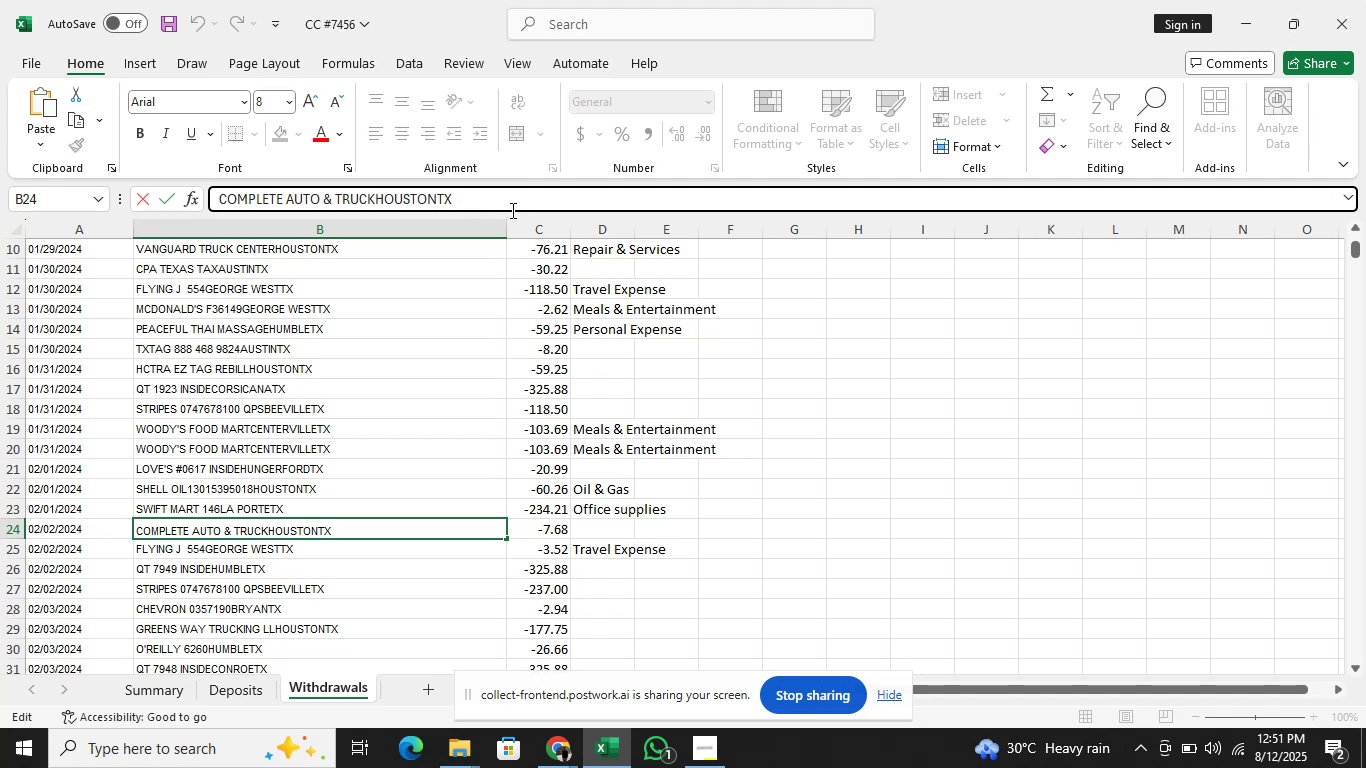 
hold_key(key=ShiftRight, duration=1.97)
 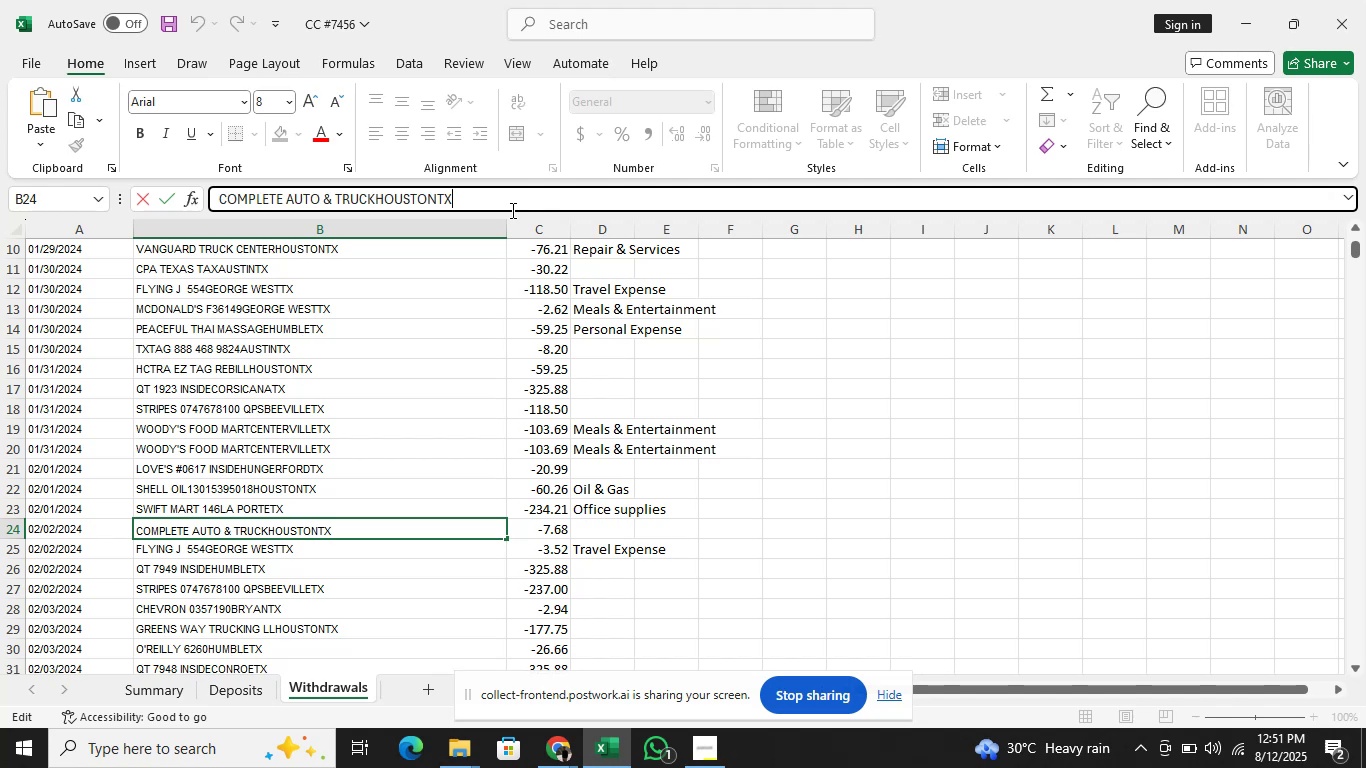 
hold_key(key=ArrowRight, duration=1.52)
 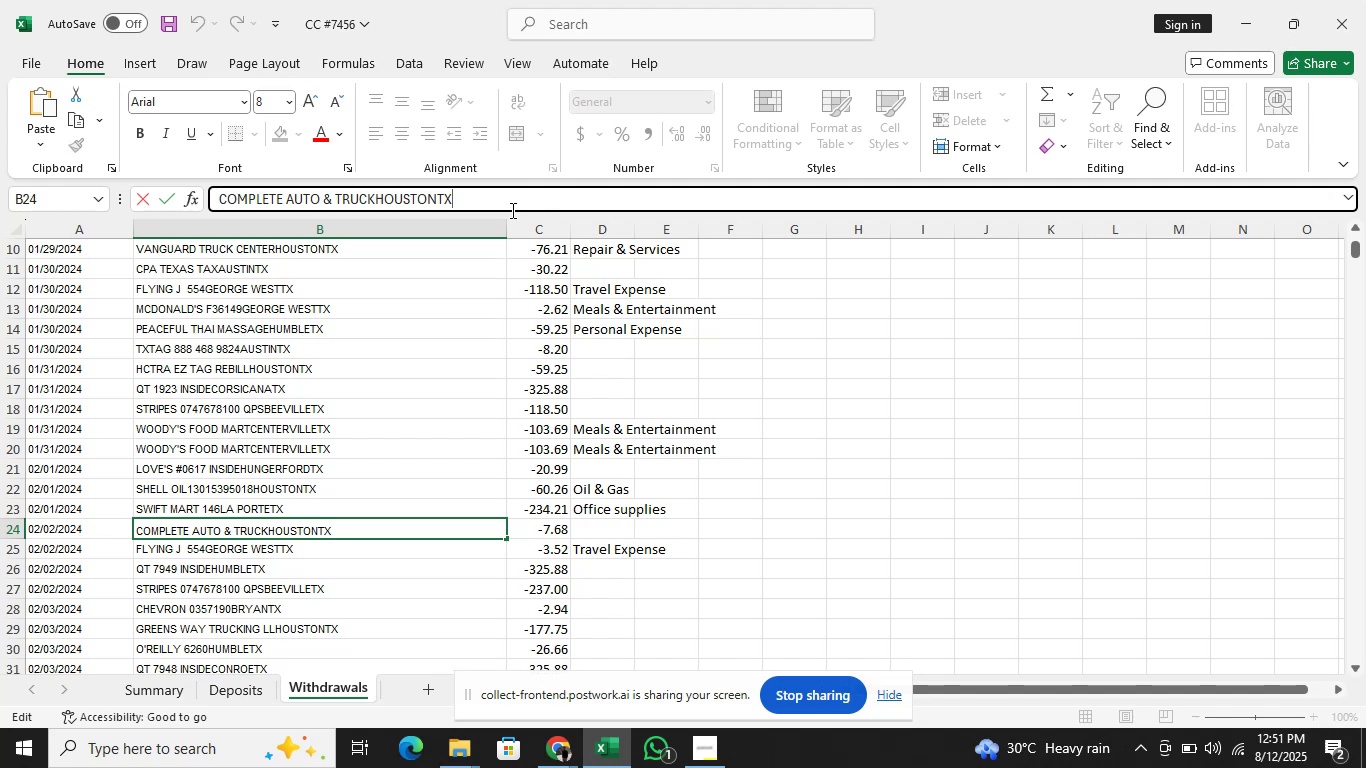 
hold_key(key=ArrowRight, duration=0.34)
 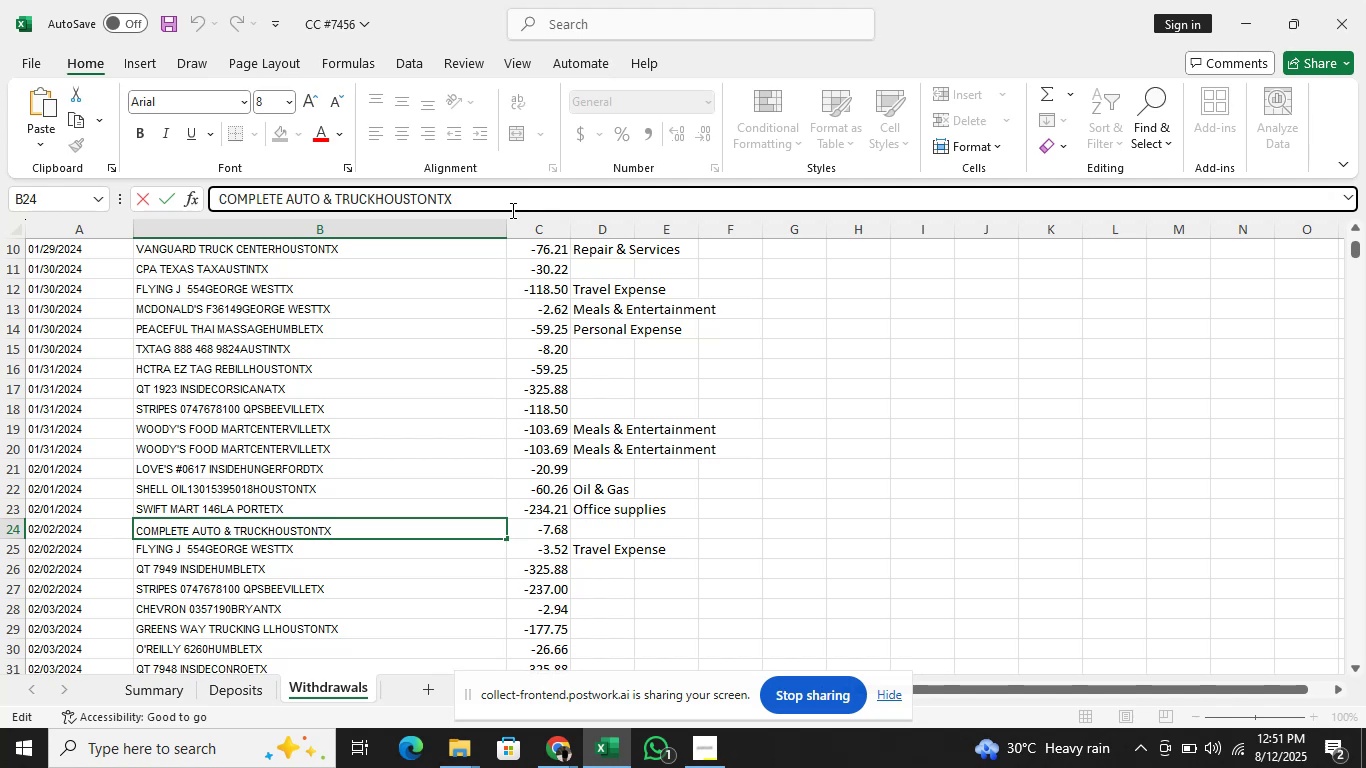 
wait(8.13)
 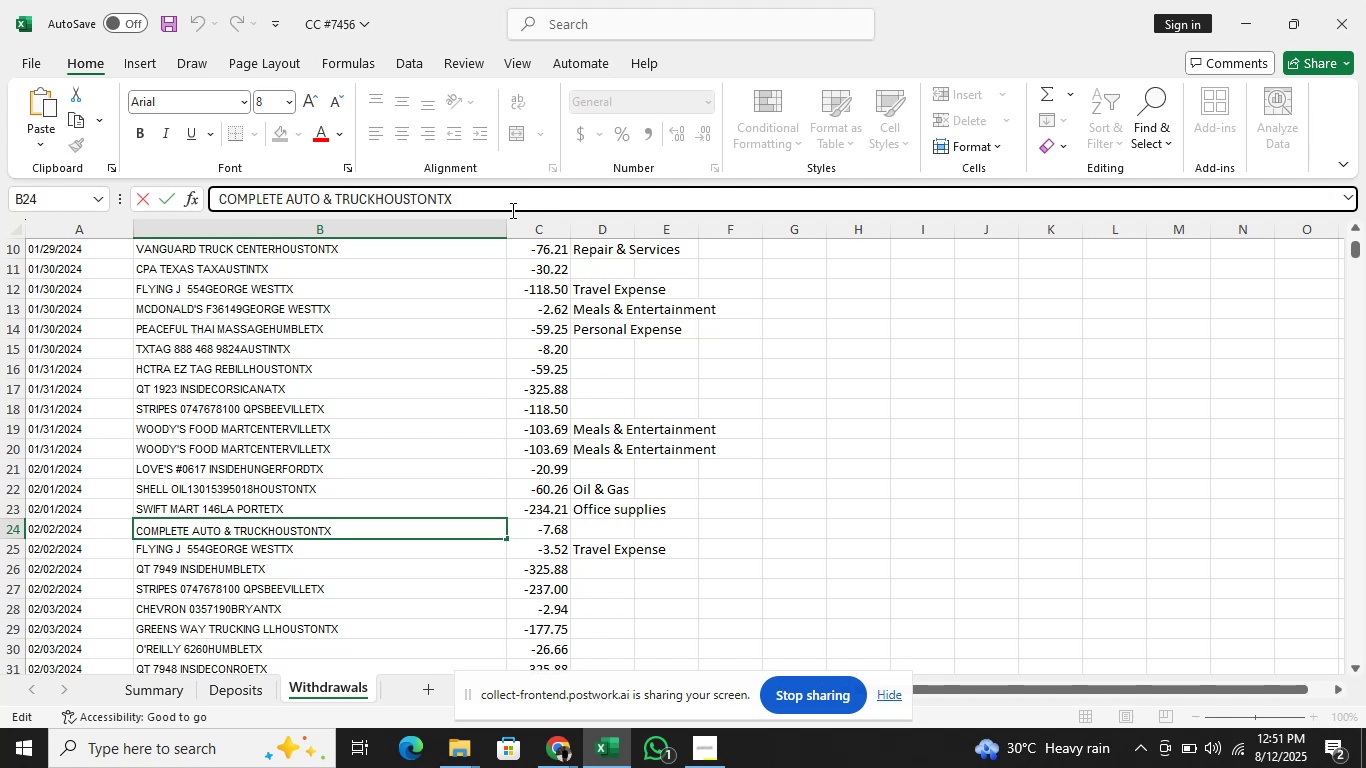 
hold_key(key=ShiftRight, duration=1.81)
 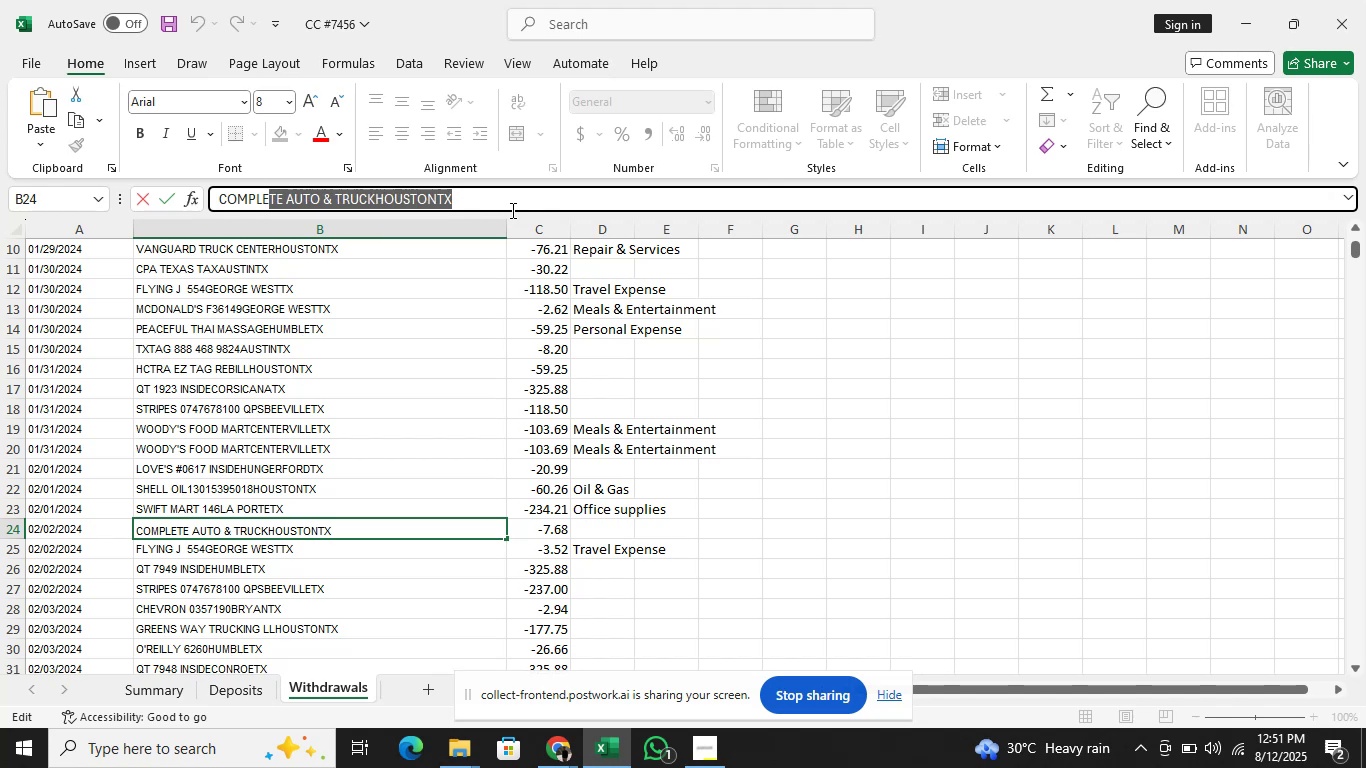 
hold_key(key=ArrowLeft, duration=1.43)
 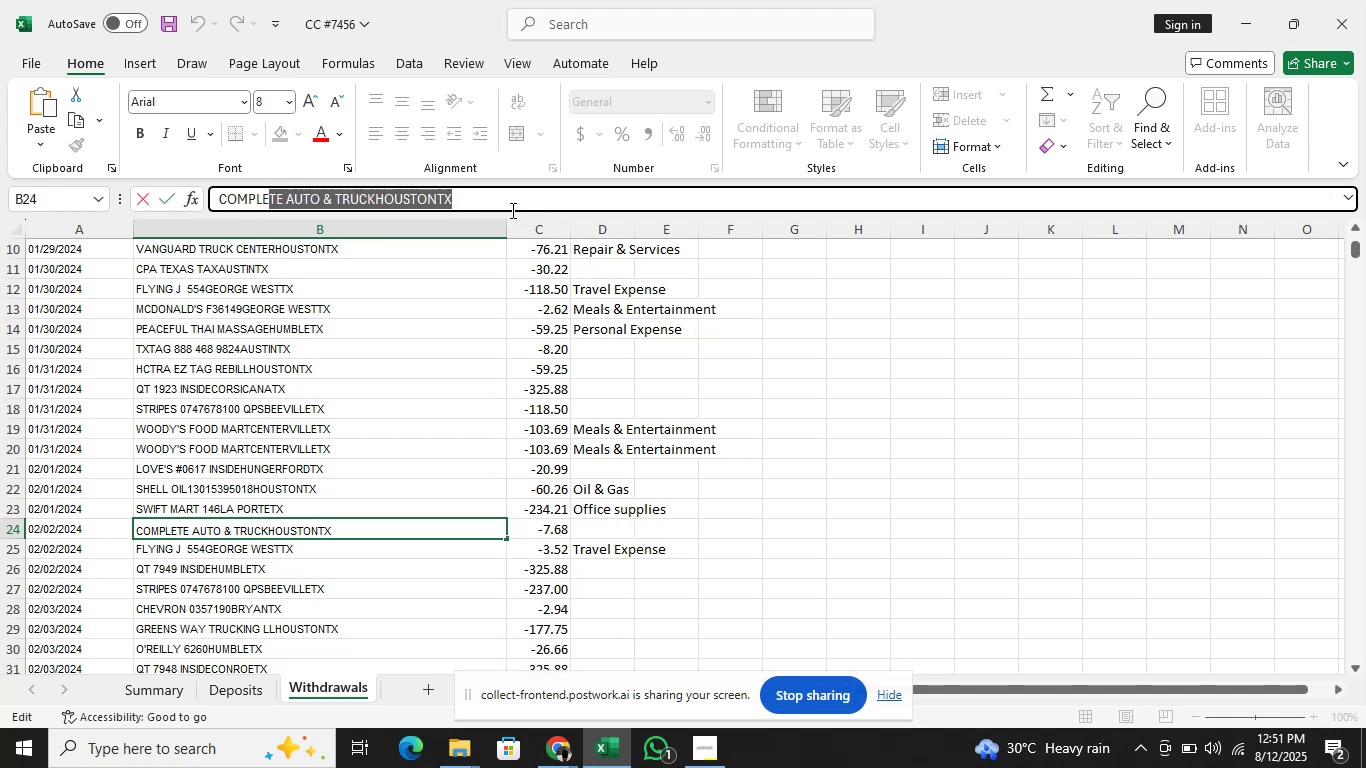 
hold_key(key=ShiftRight, duration=1.08)
 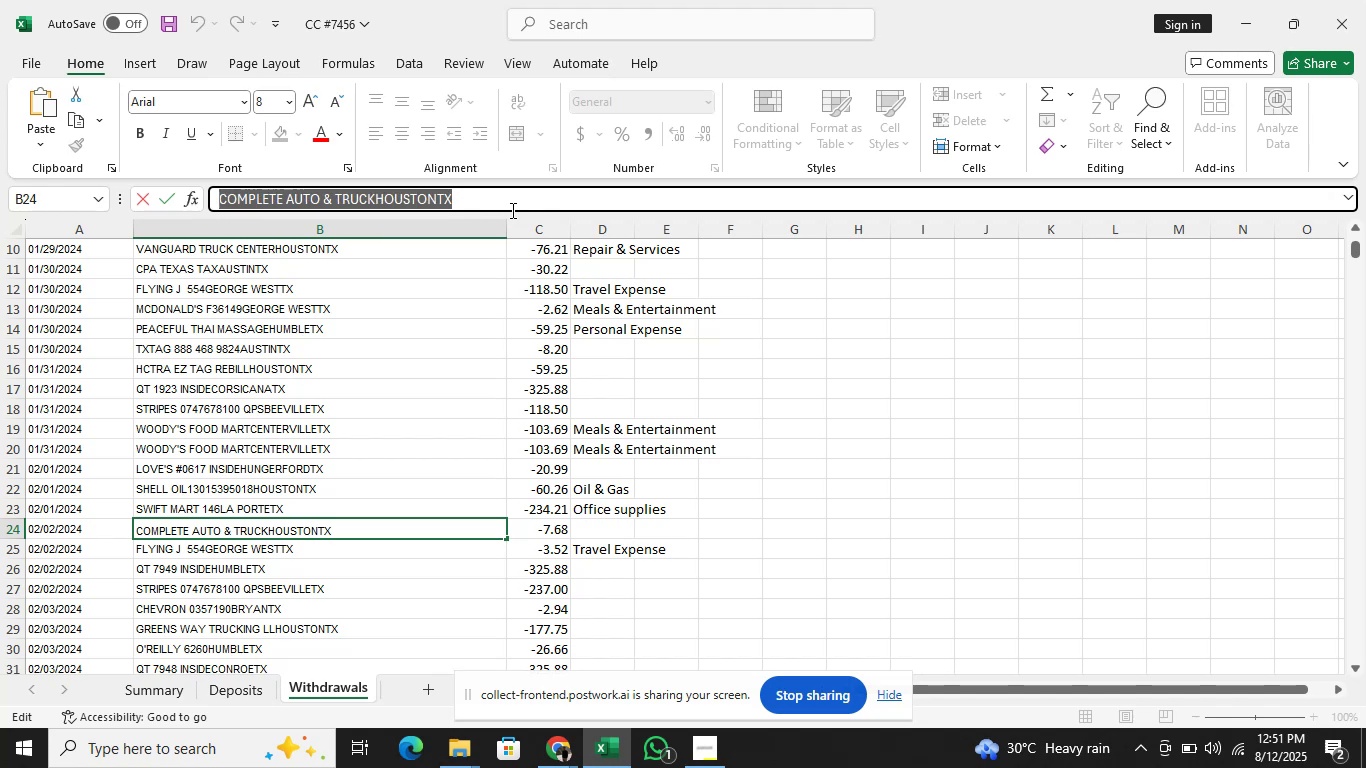 
hold_key(key=ArrowLeft, duration=0.9)
 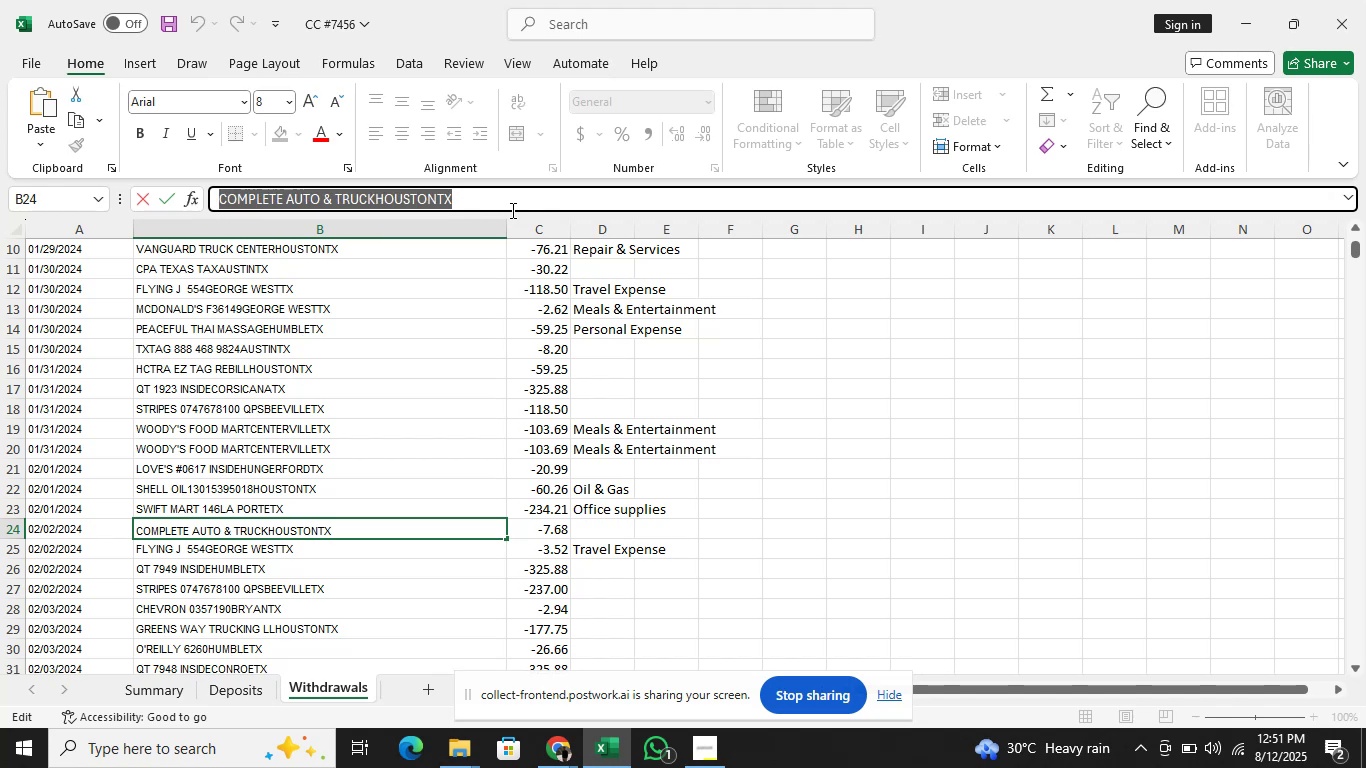 
key(Control+C)
 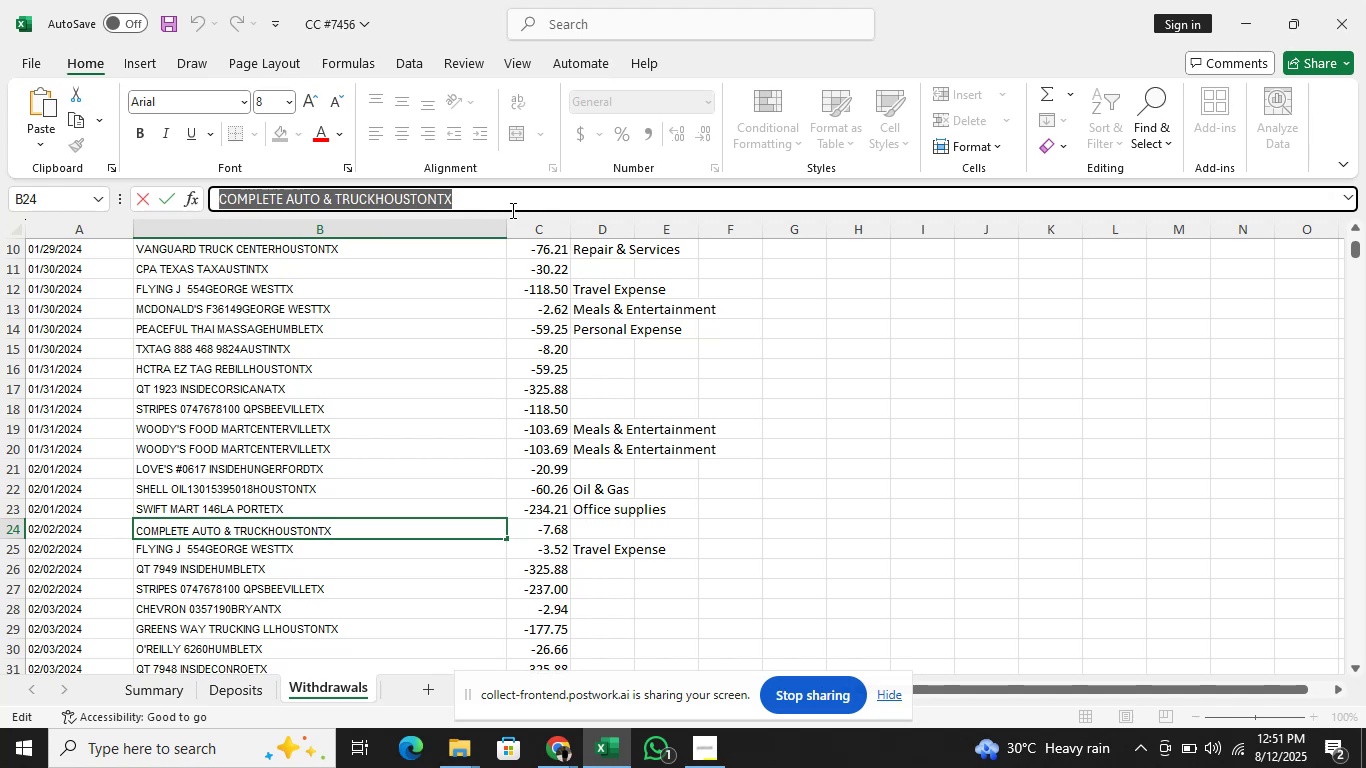 
key(Alt+Tab)
 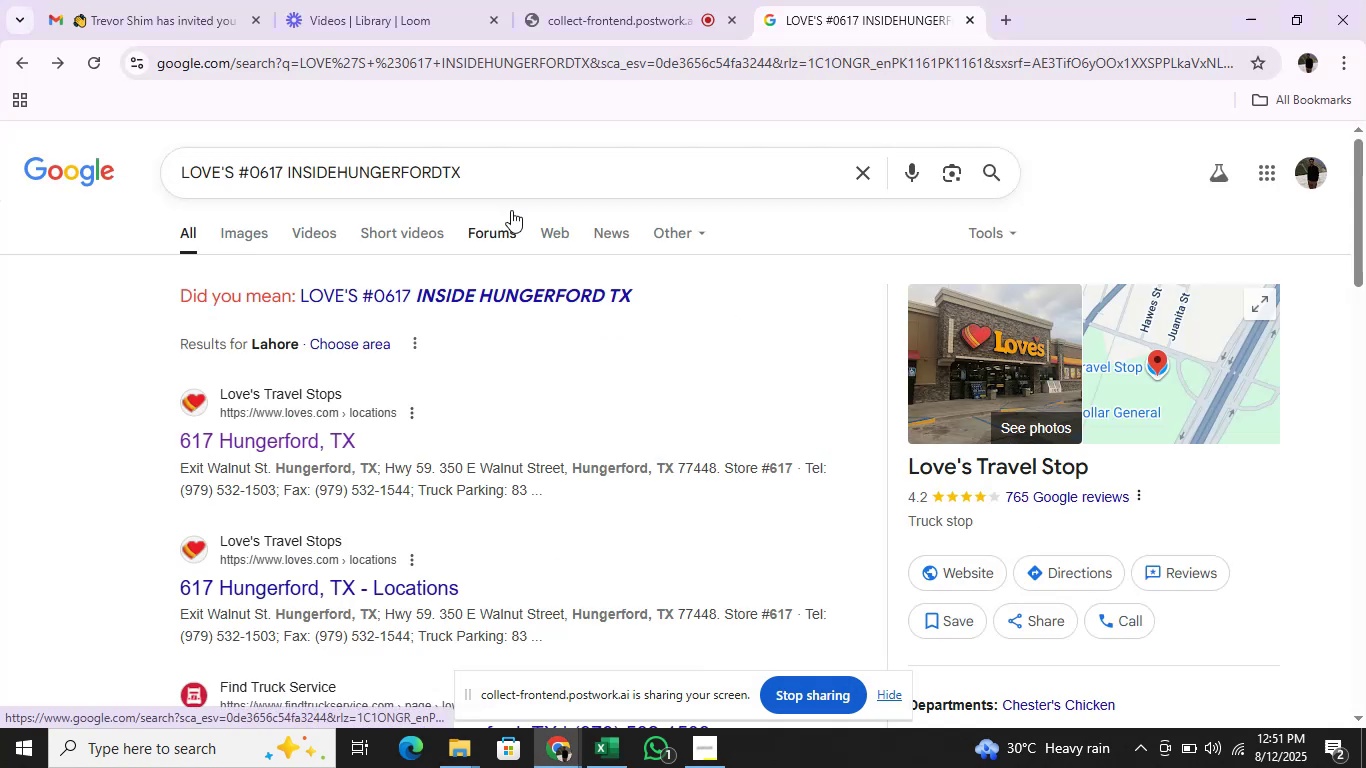 
left_click_drag(start_coordinate=[518, 146], to_coordinate=[518, 159])
 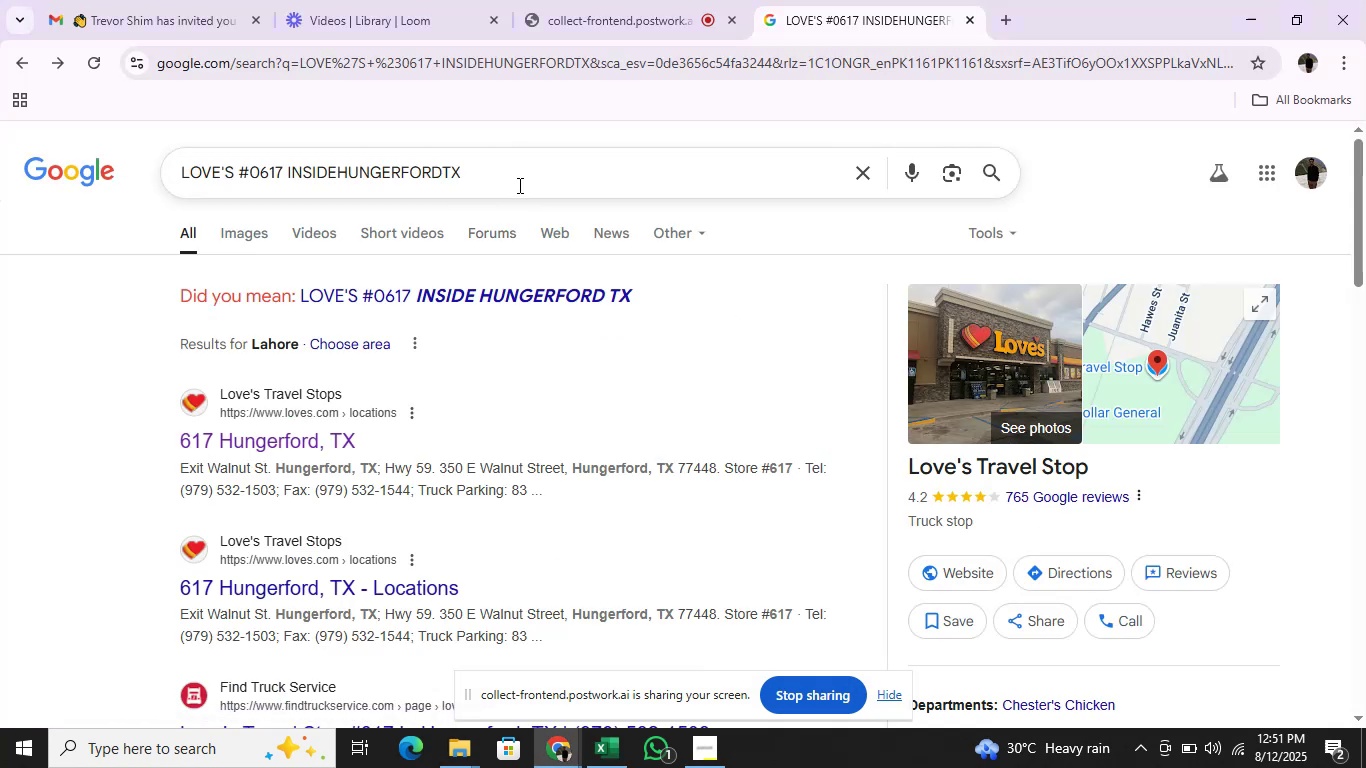 
double_click([518, 185])
 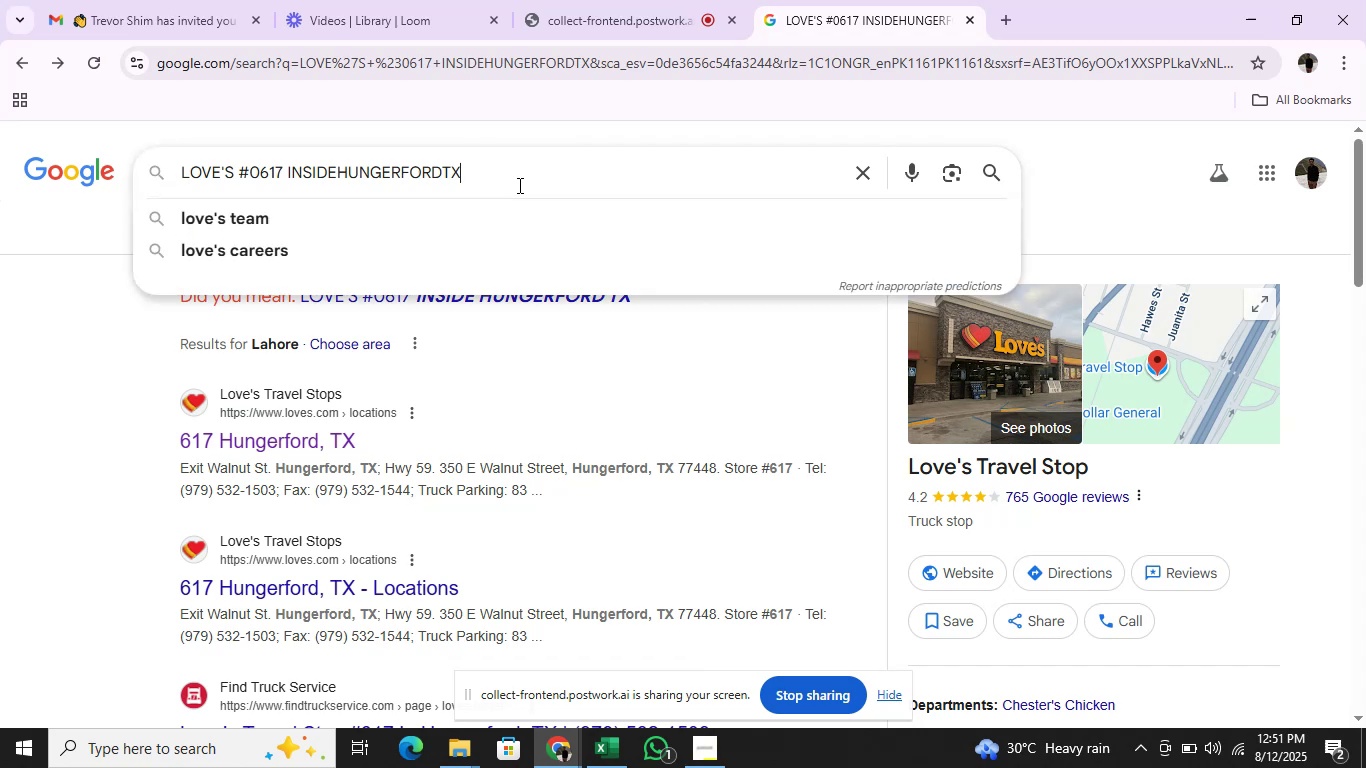 
hold_key(key=Backspace, duration=1.52)
 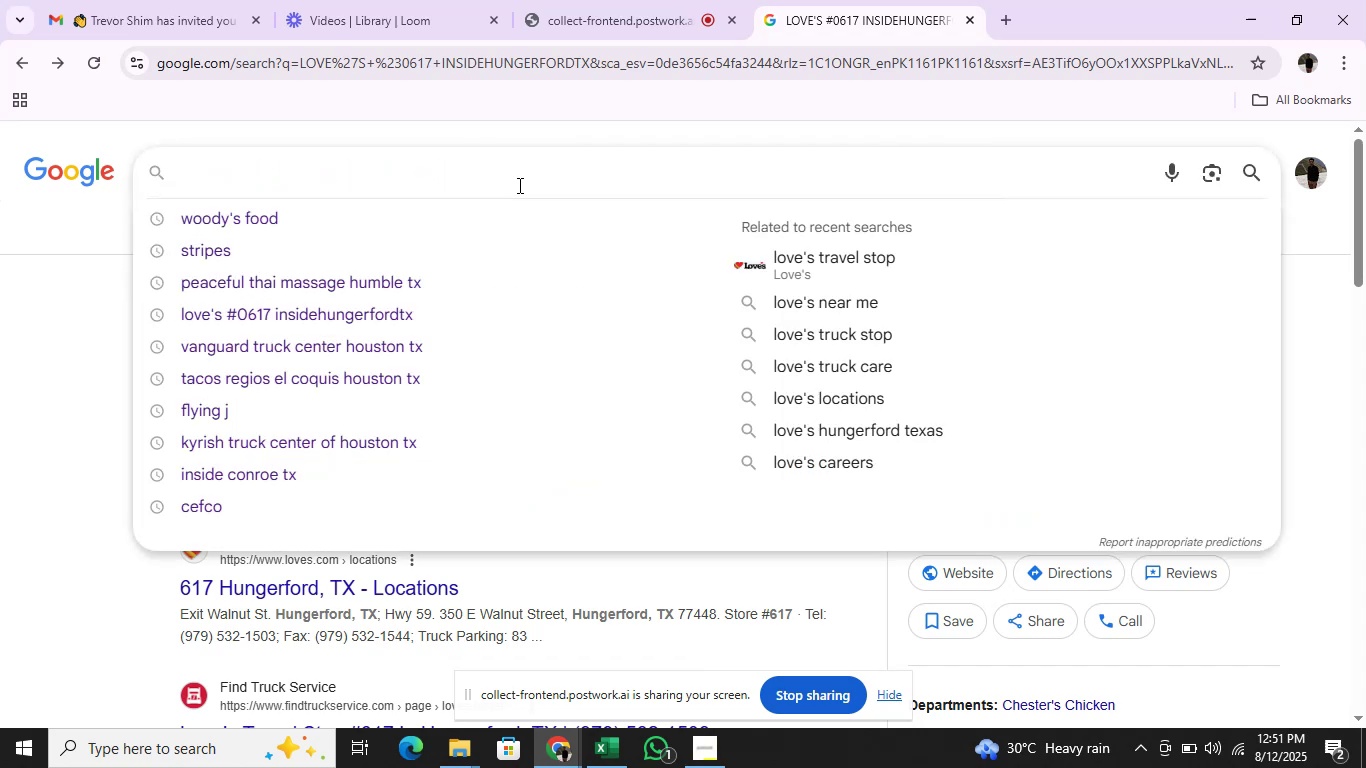 
hold_key(key=Backspace, duration=0.4)
 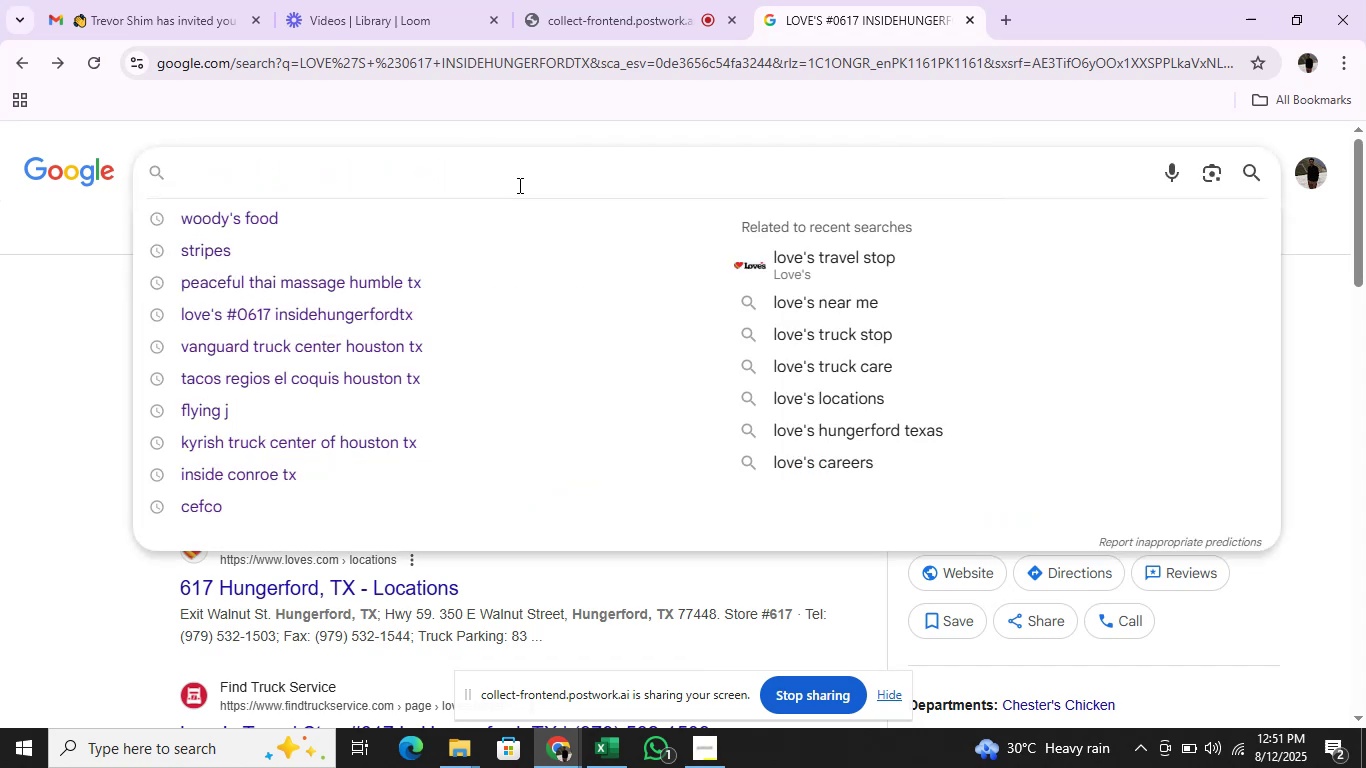 
key(Control+V)
 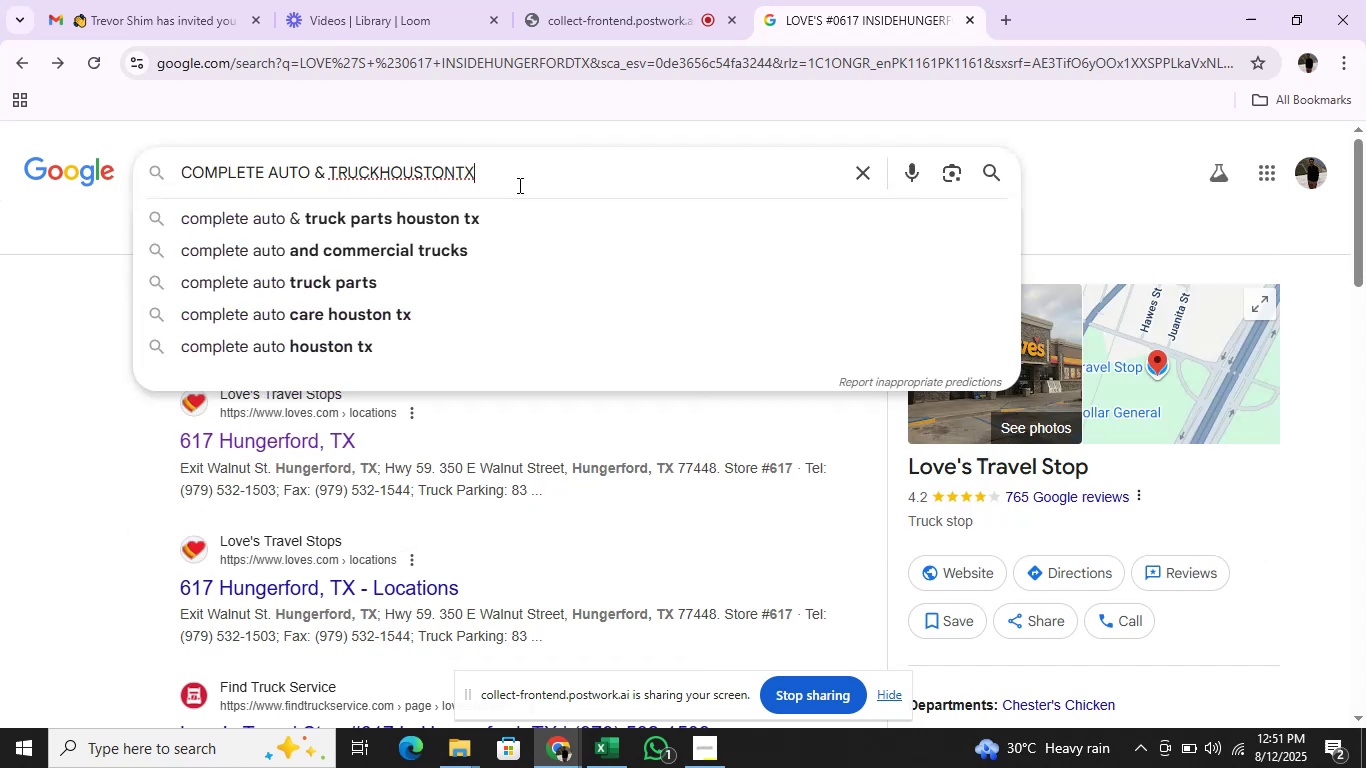 
key(Enter)
 